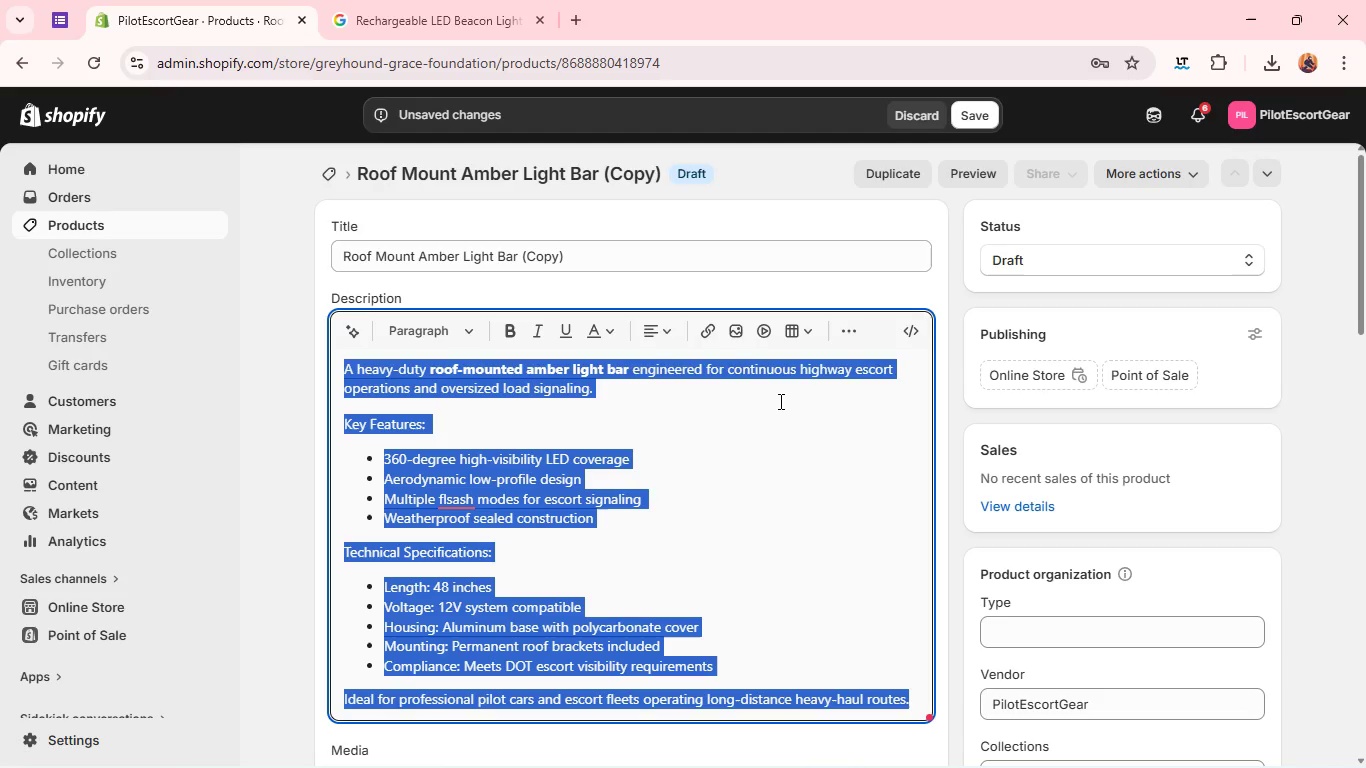 
wait(6.11)
 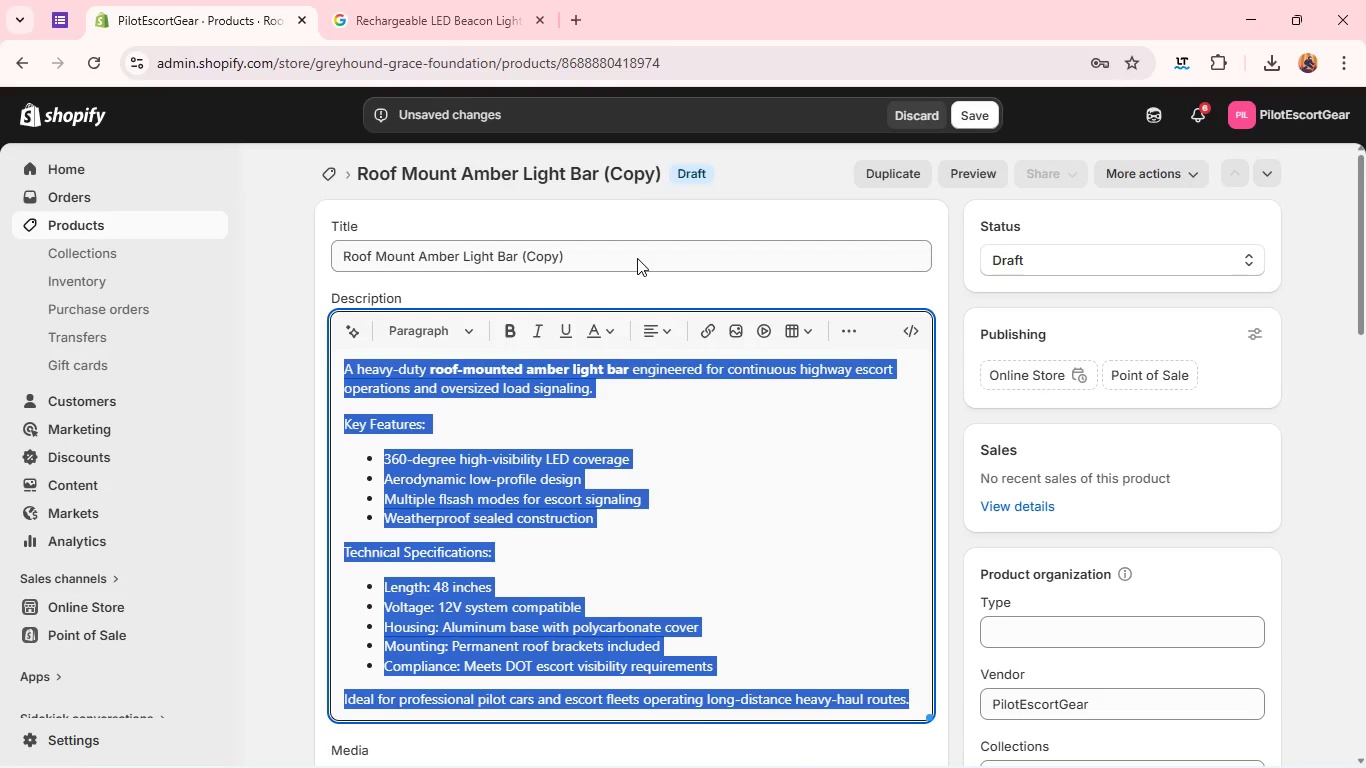 
key(Control+X)
 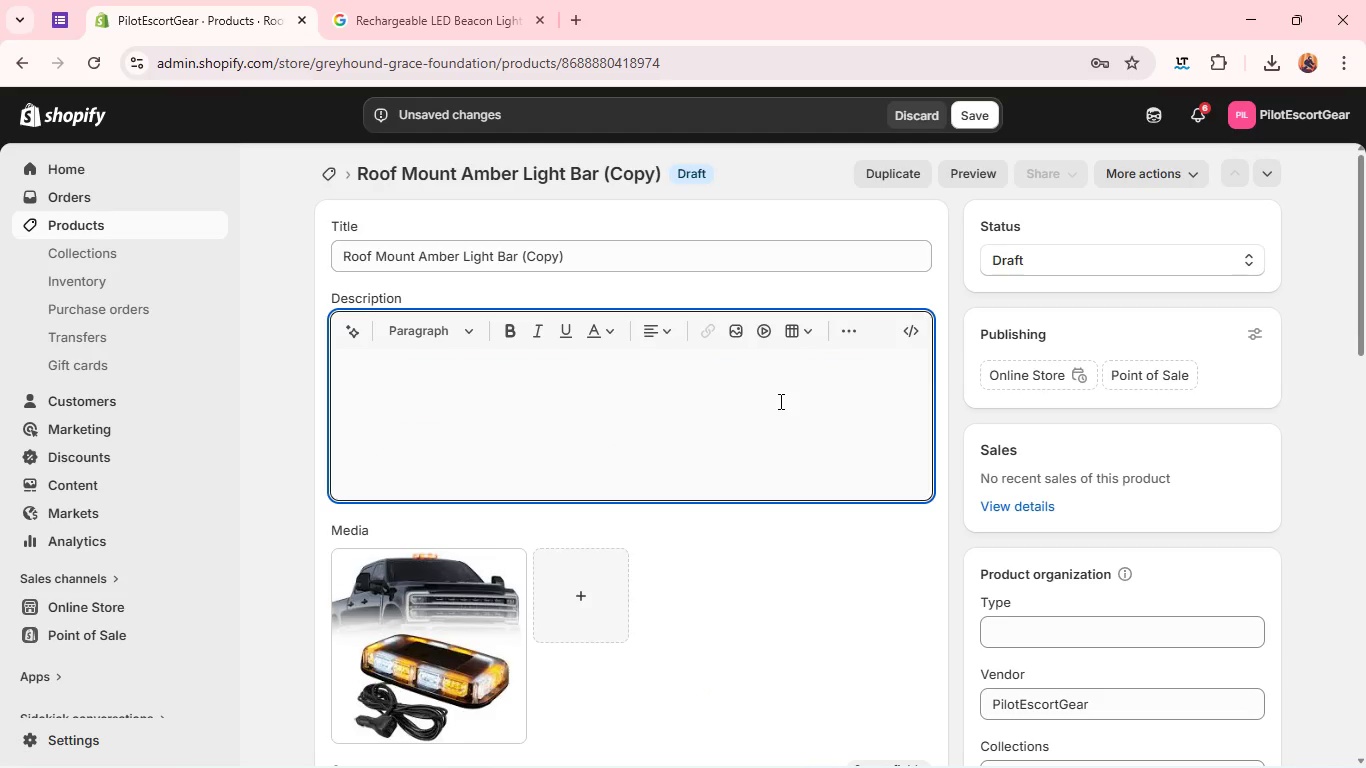 
key(Control+X)
 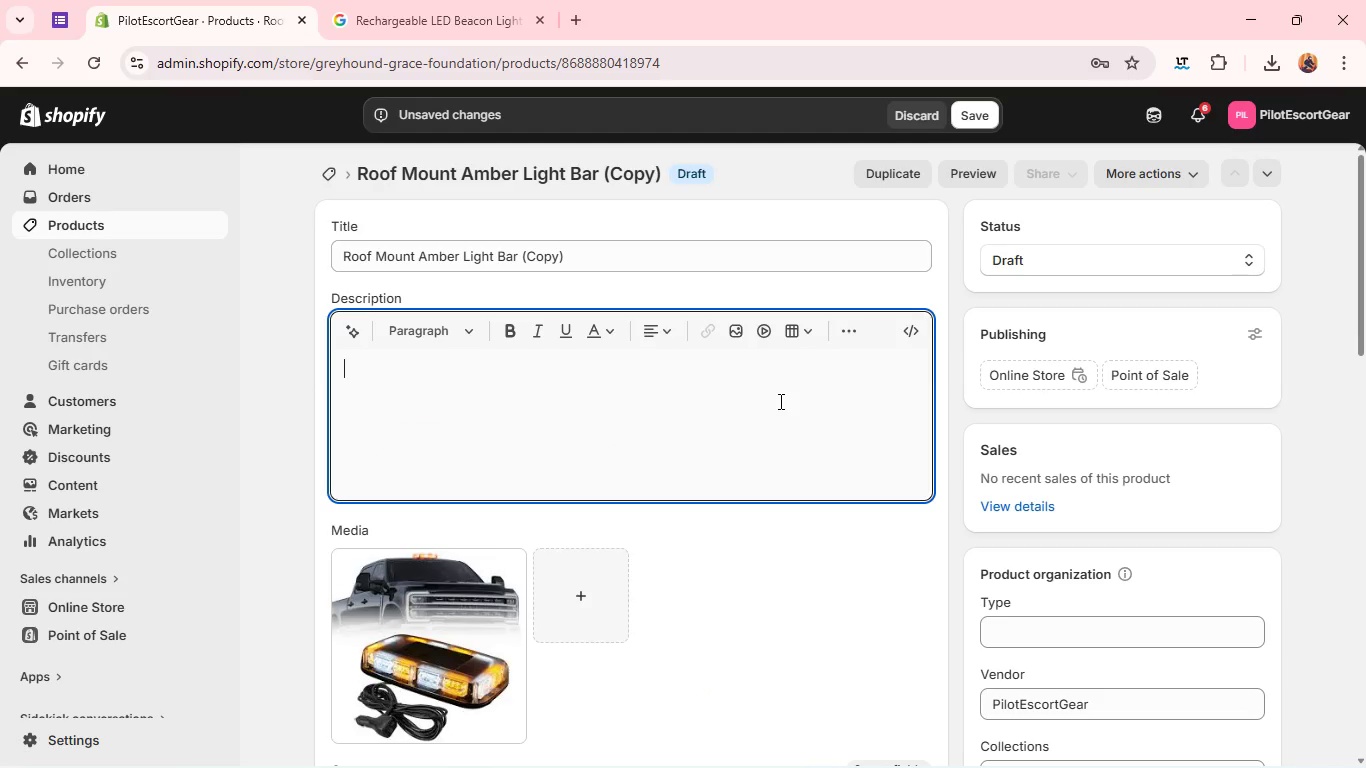 
key(Control+X)
 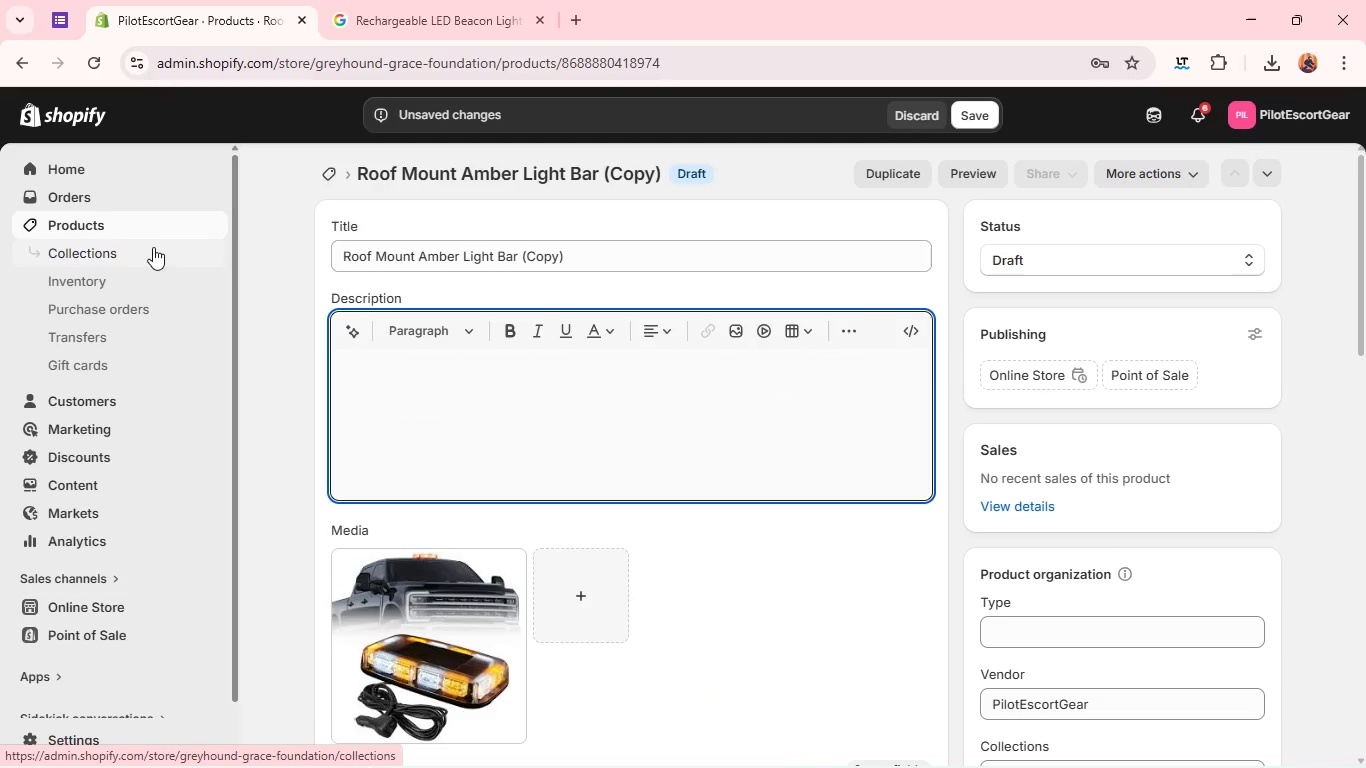 
left_click([163, 225])
 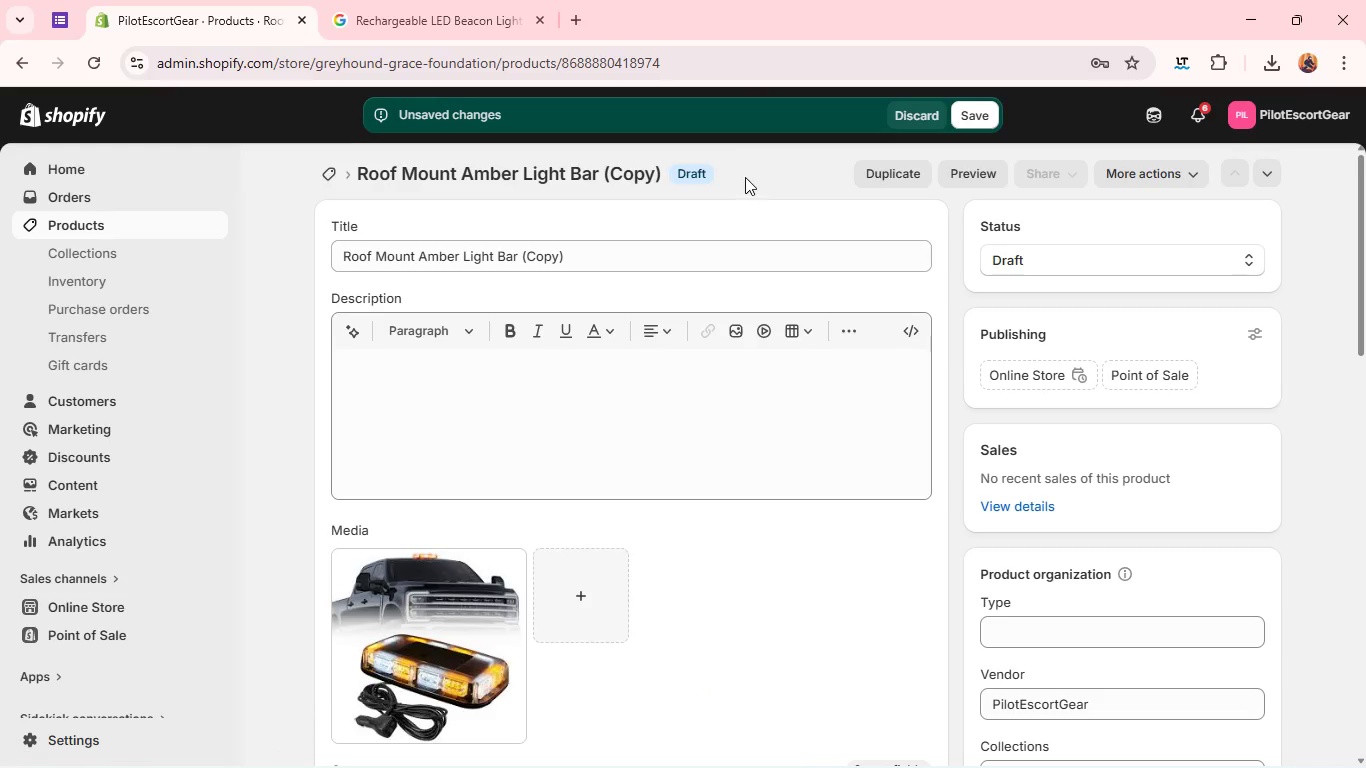 
left_click([910, 124])
 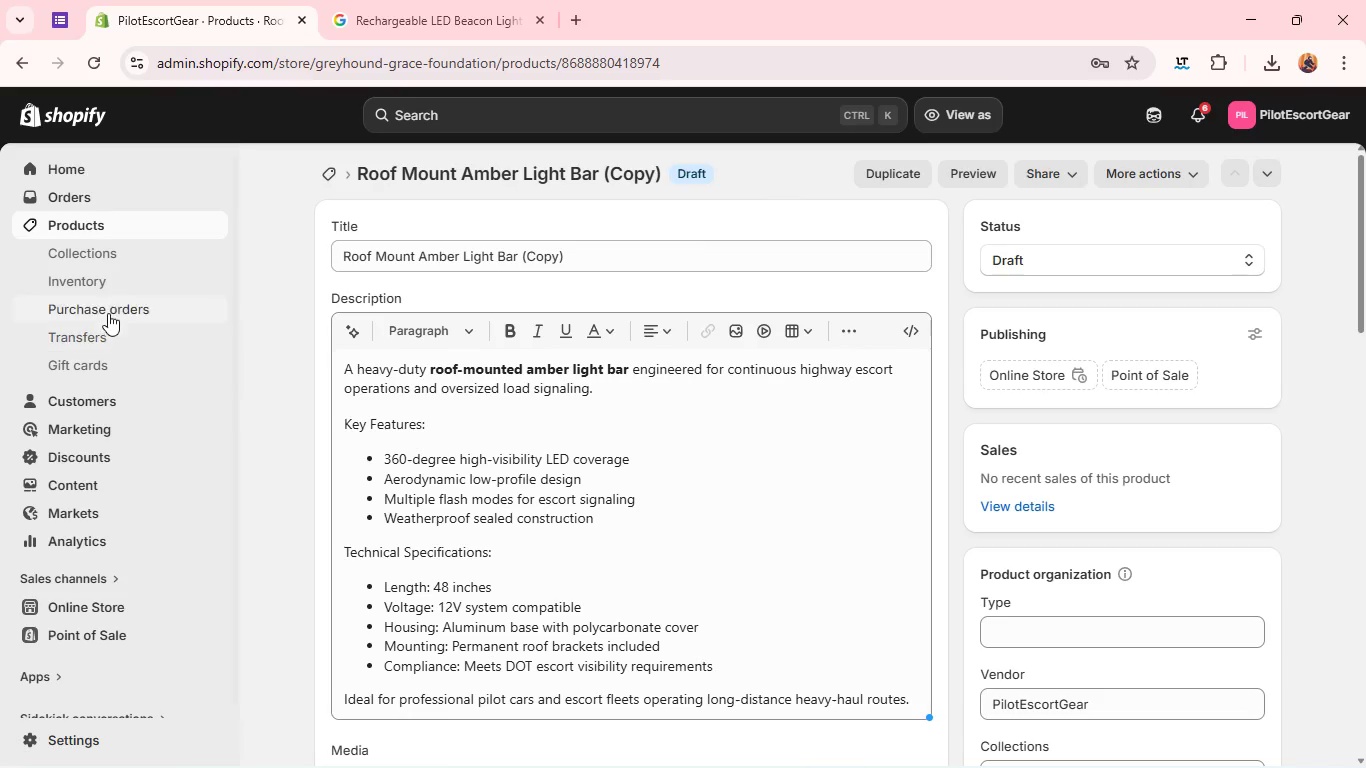 
wait(7.22)
 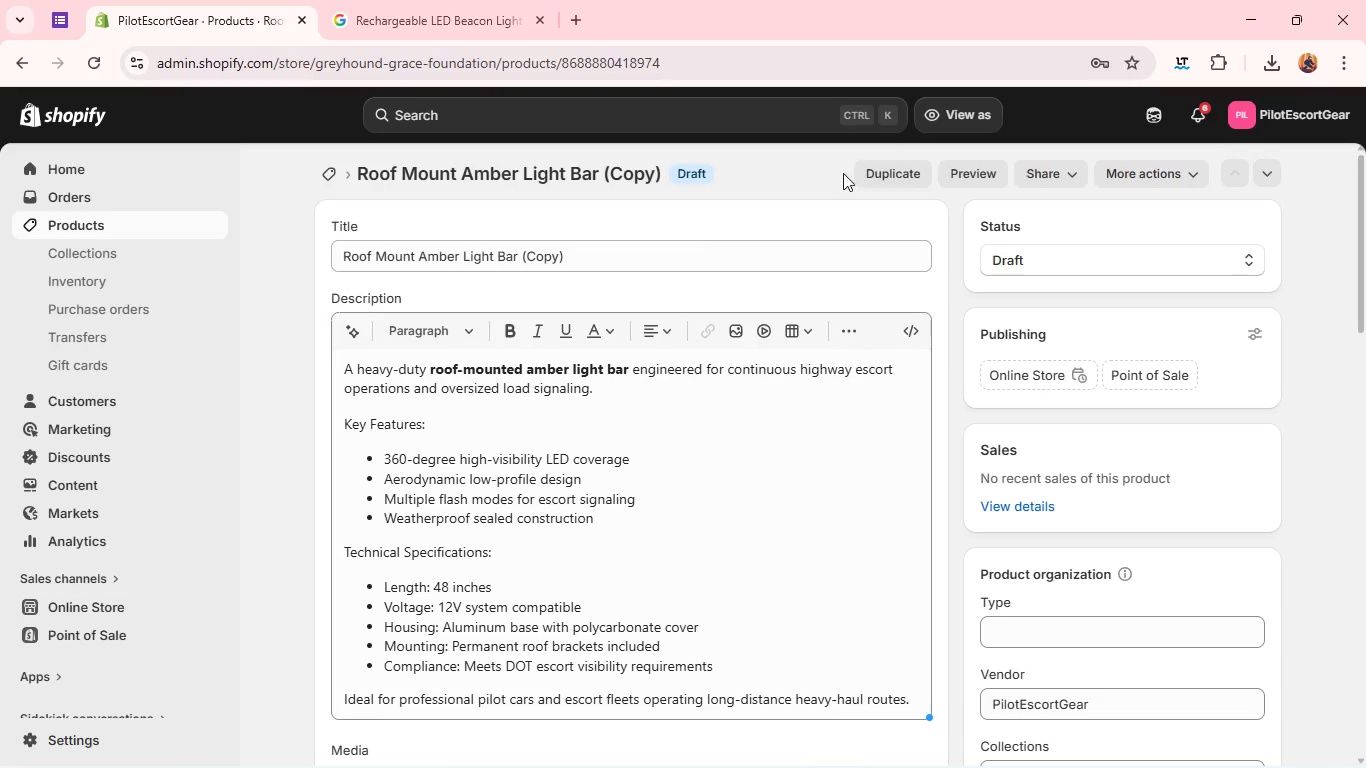 
double_click([471, 248])
 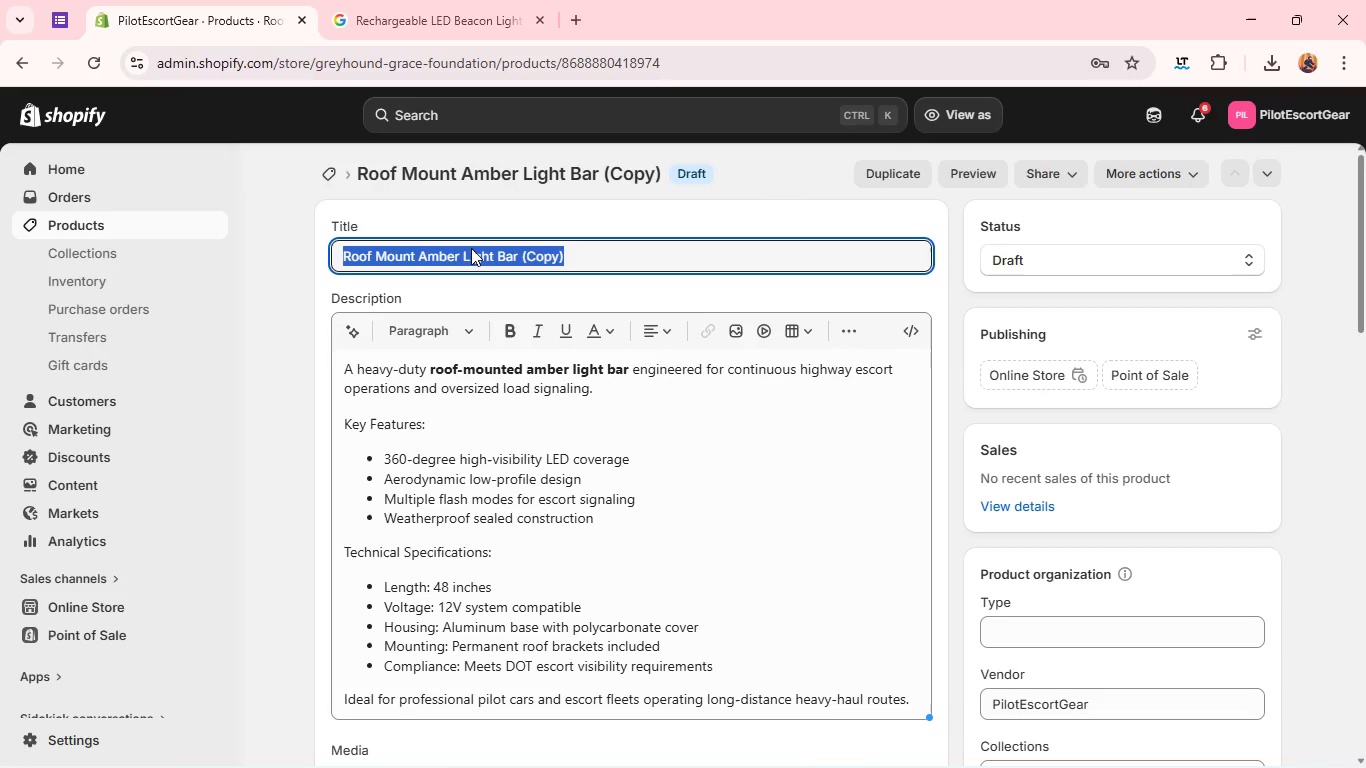 
triple_click([471, 248])
 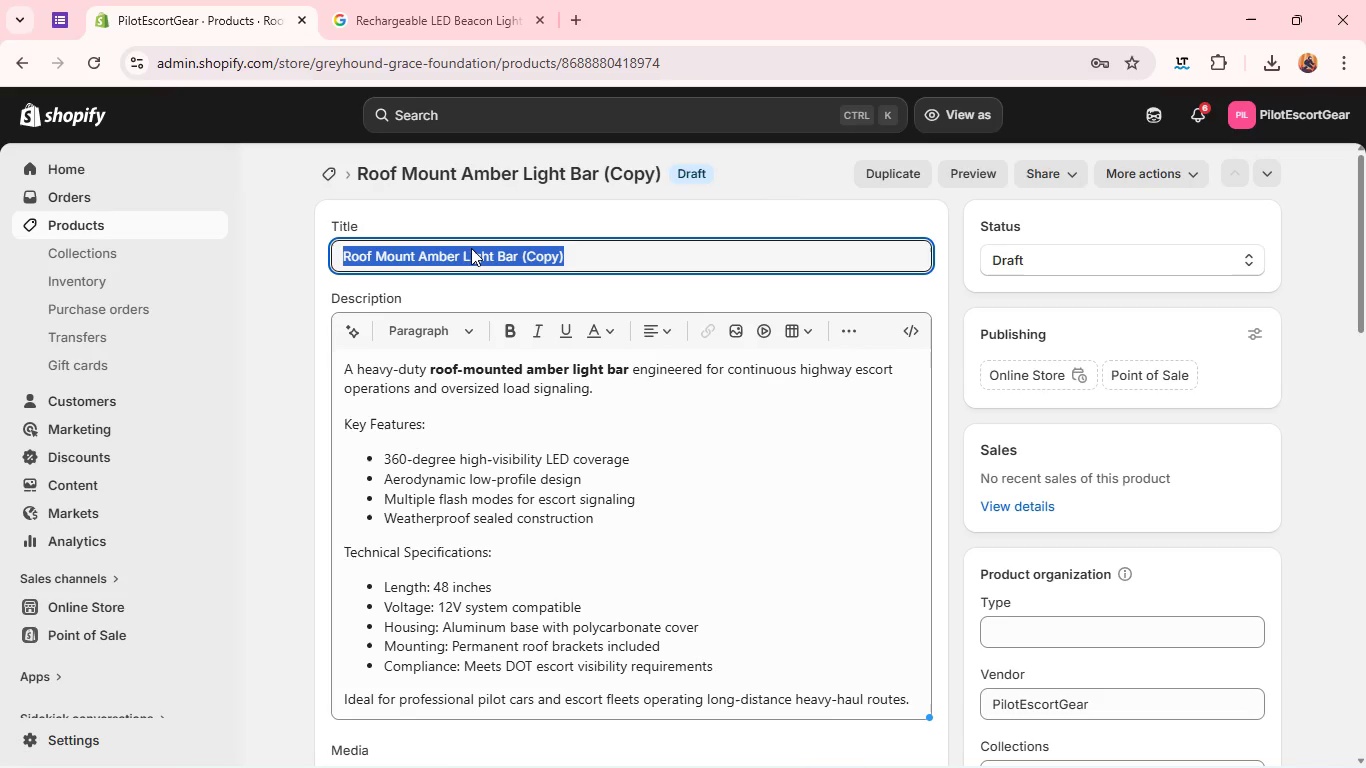 
key(Backspace)
 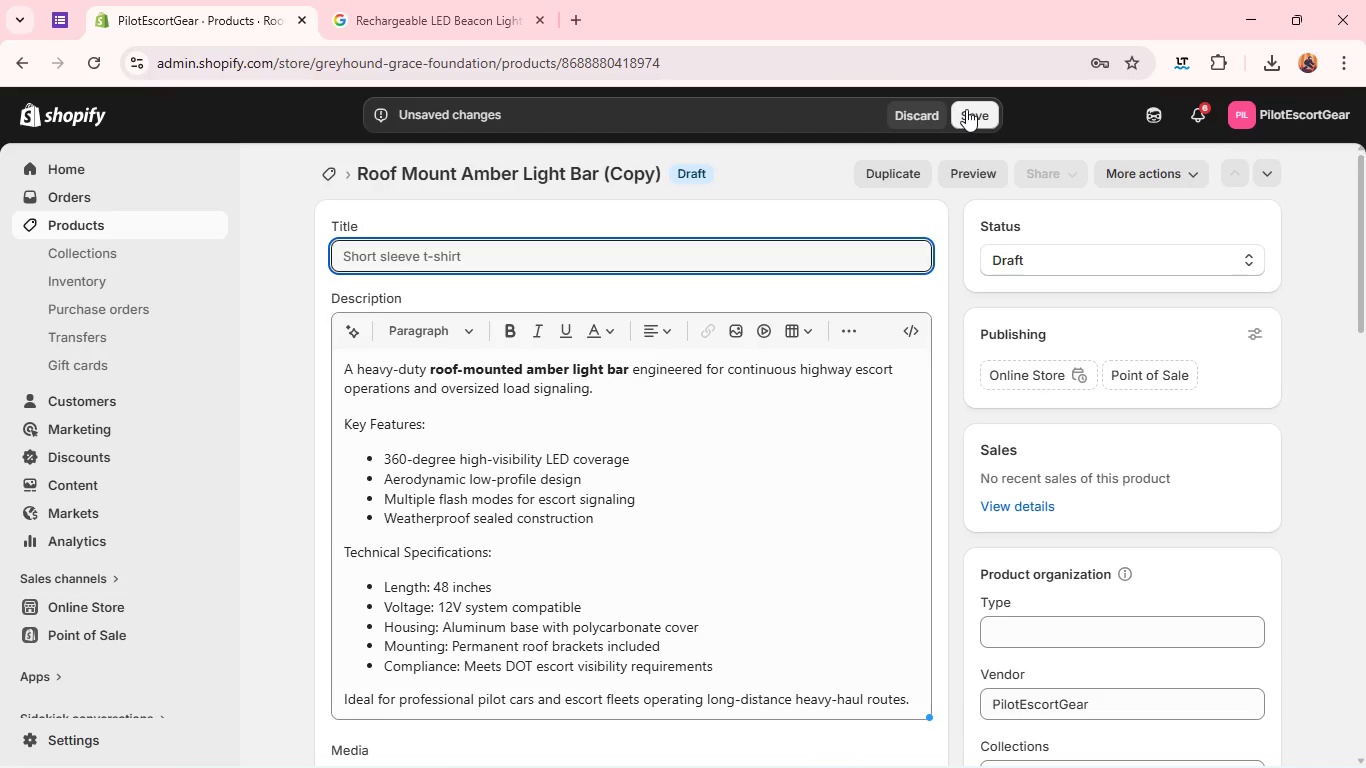 
left_click([918, 107])
 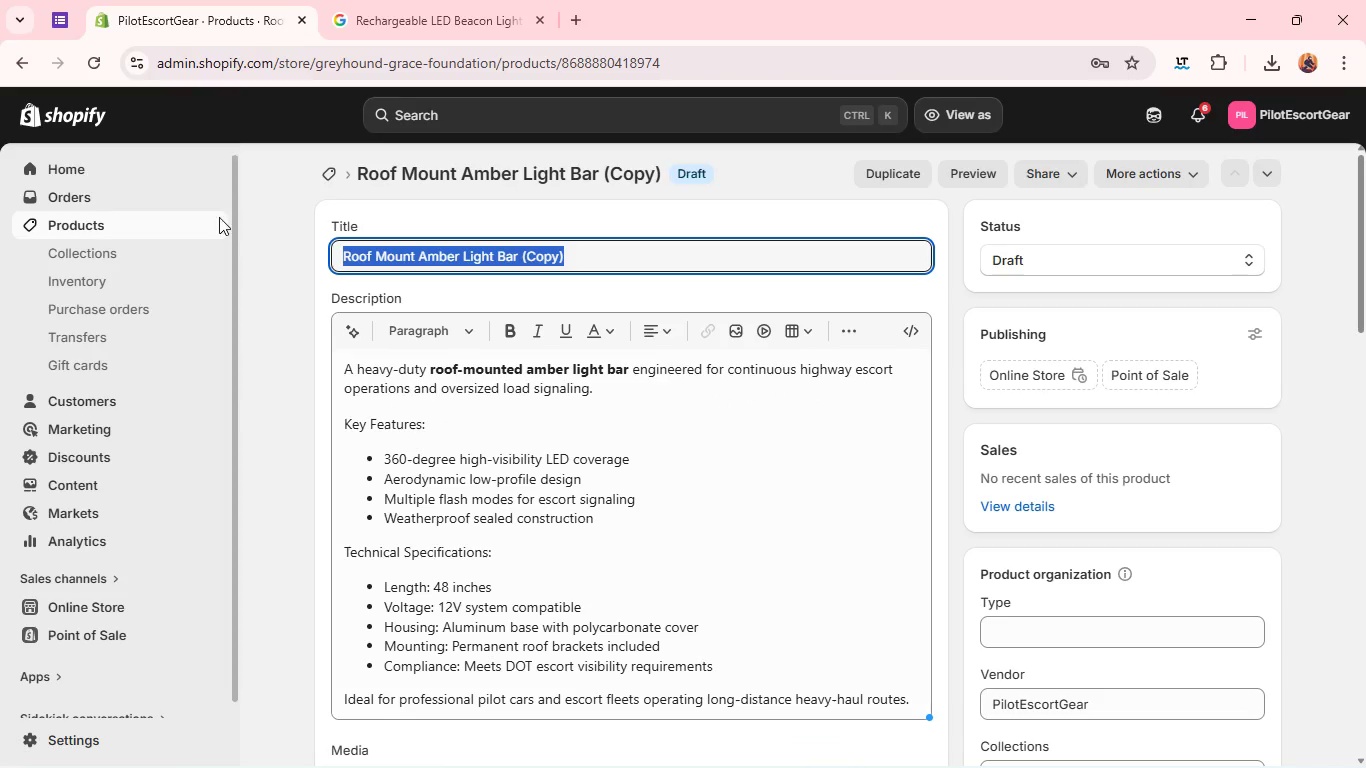 
left_click([211, 214])
 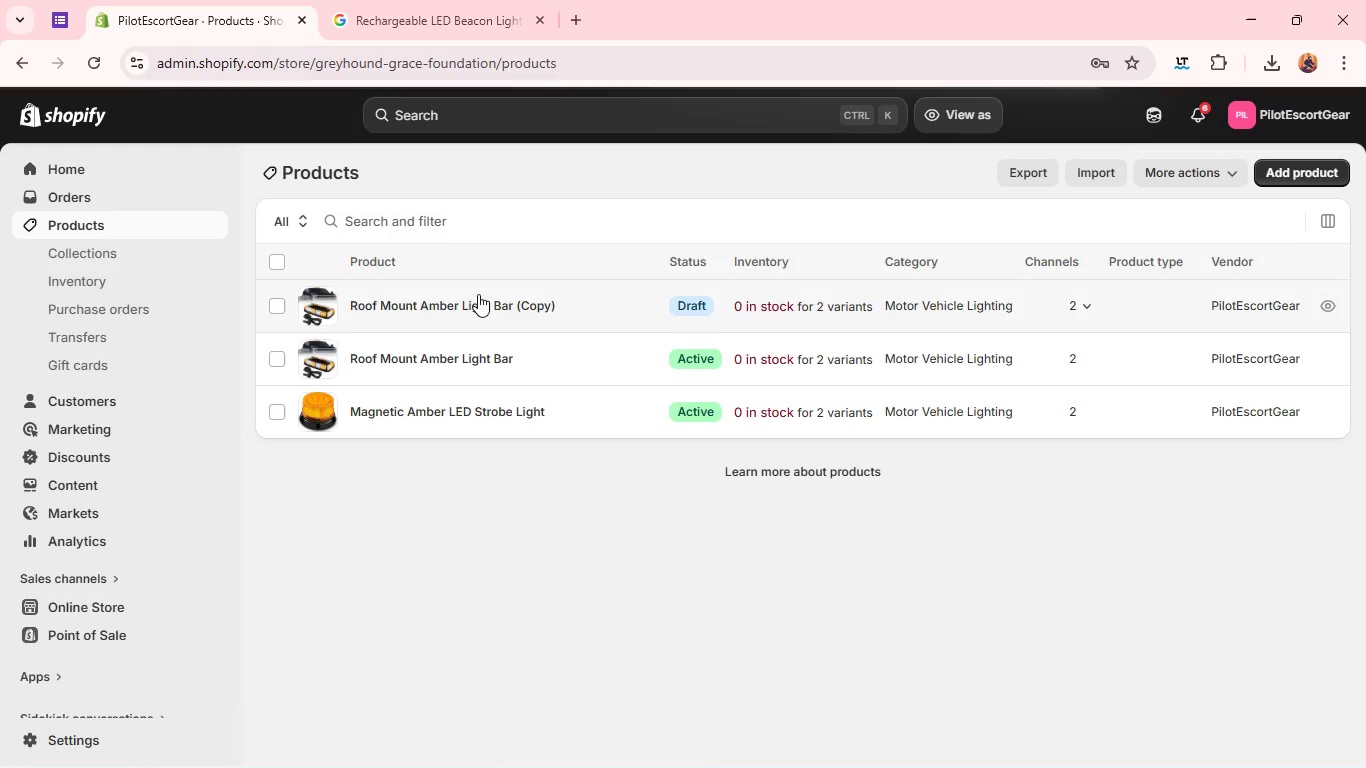 
left_click([405, 354])
 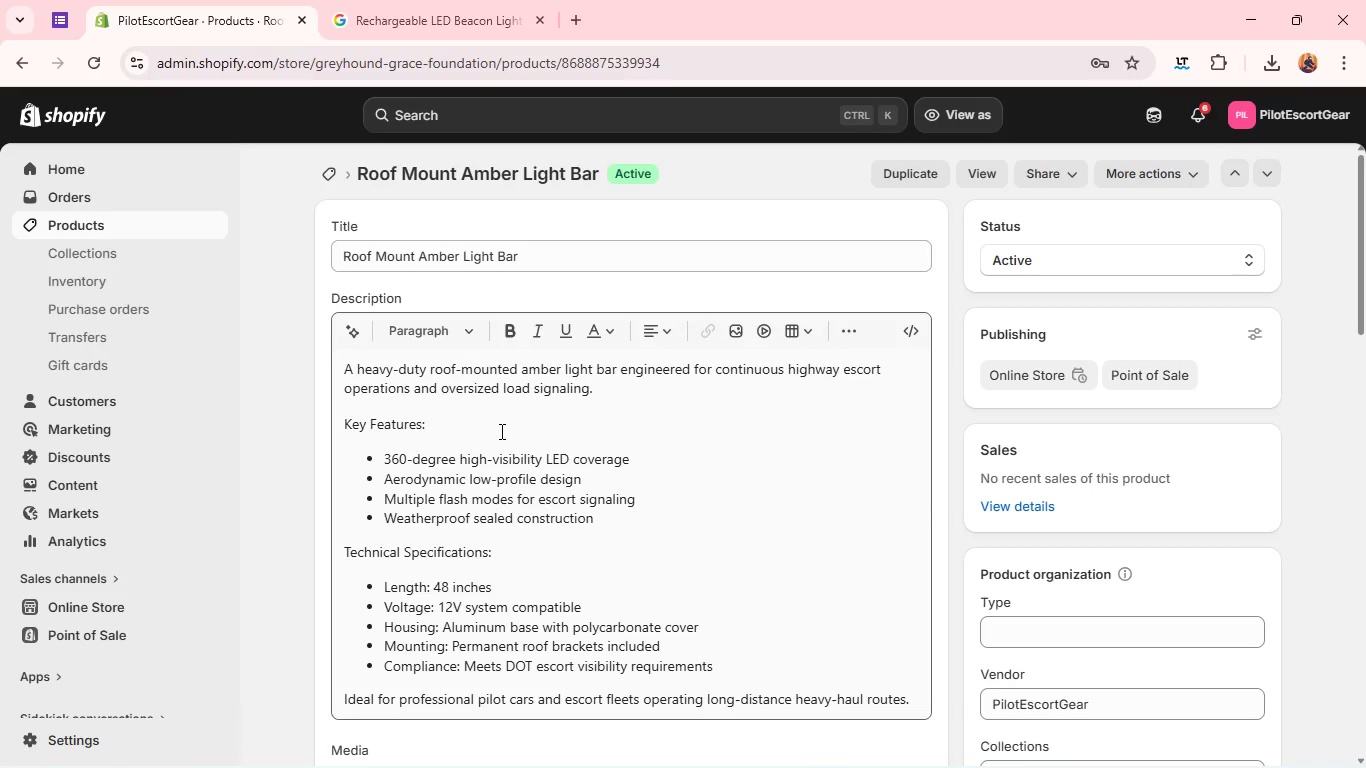 
wait(7.44)
 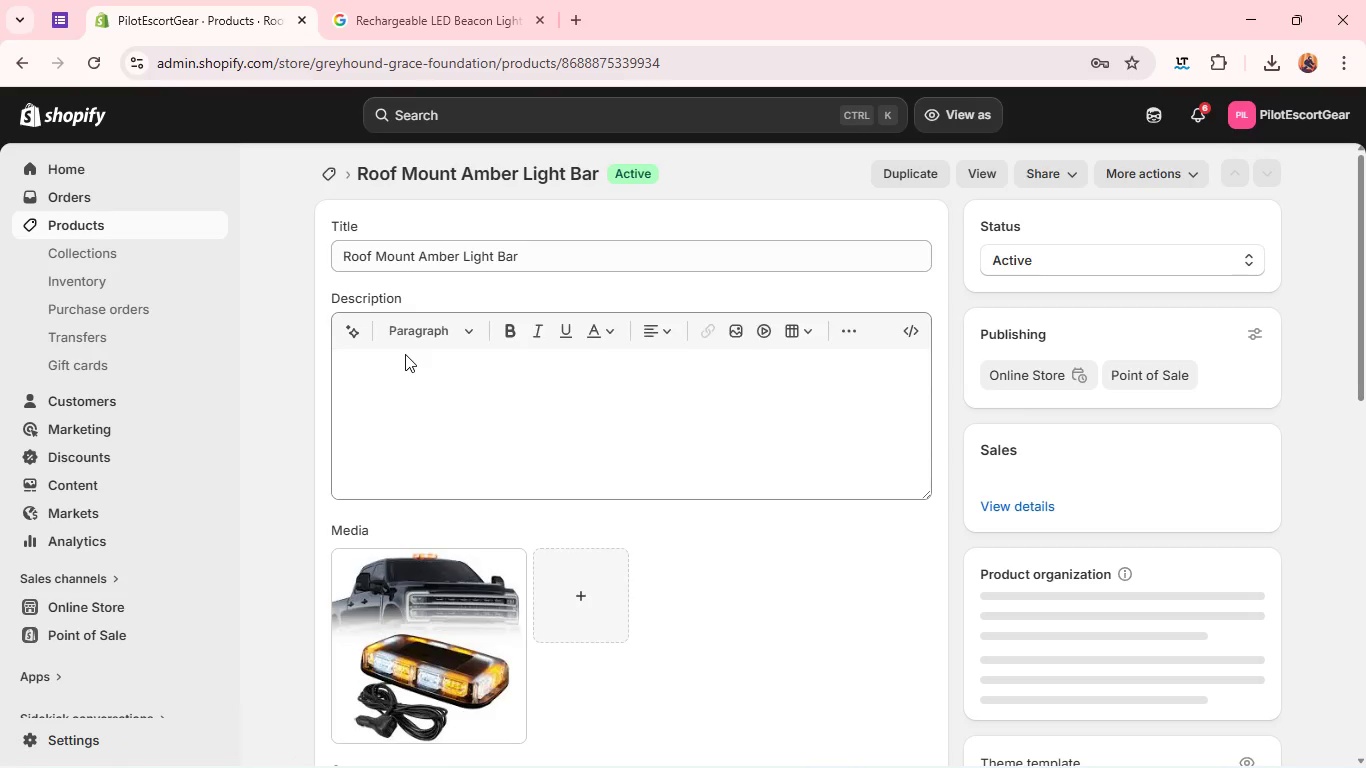 
left_click([500, 431])
 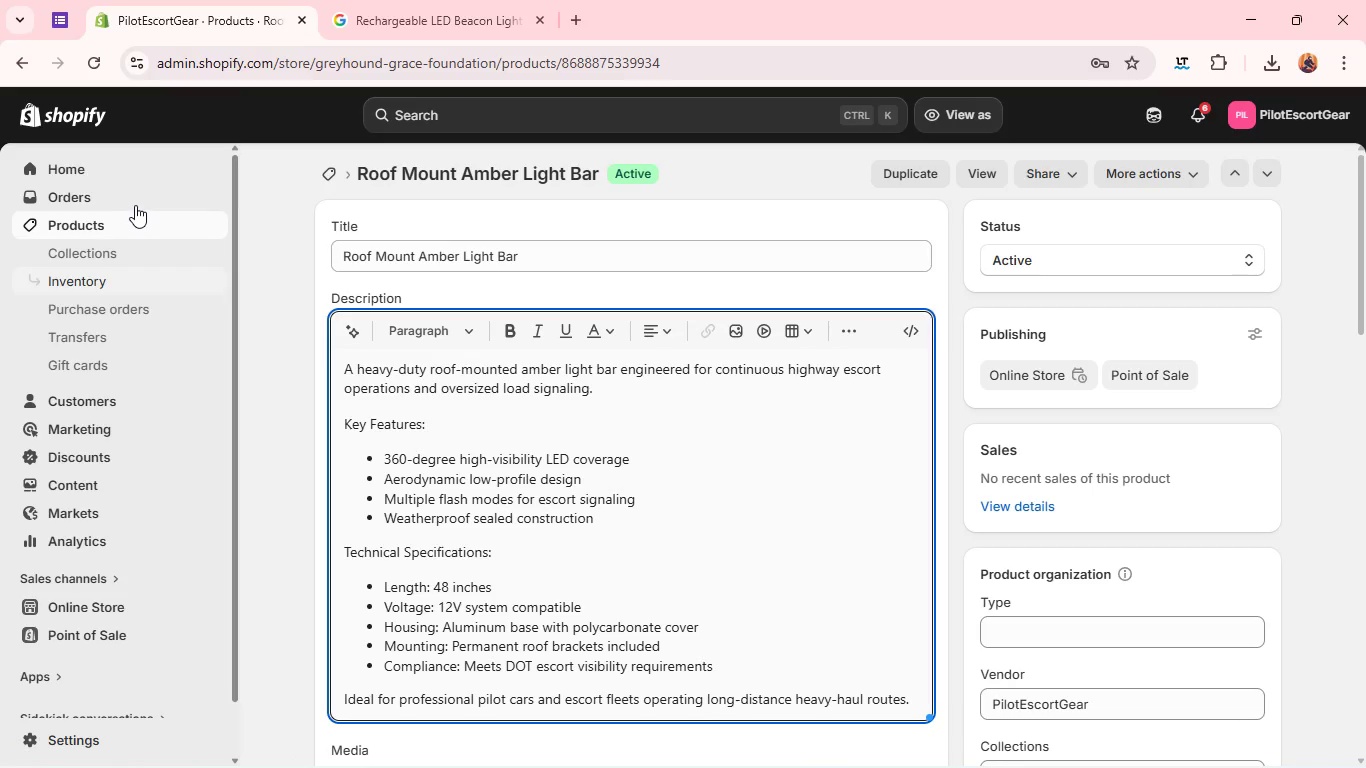 
left_click([137, 215])
 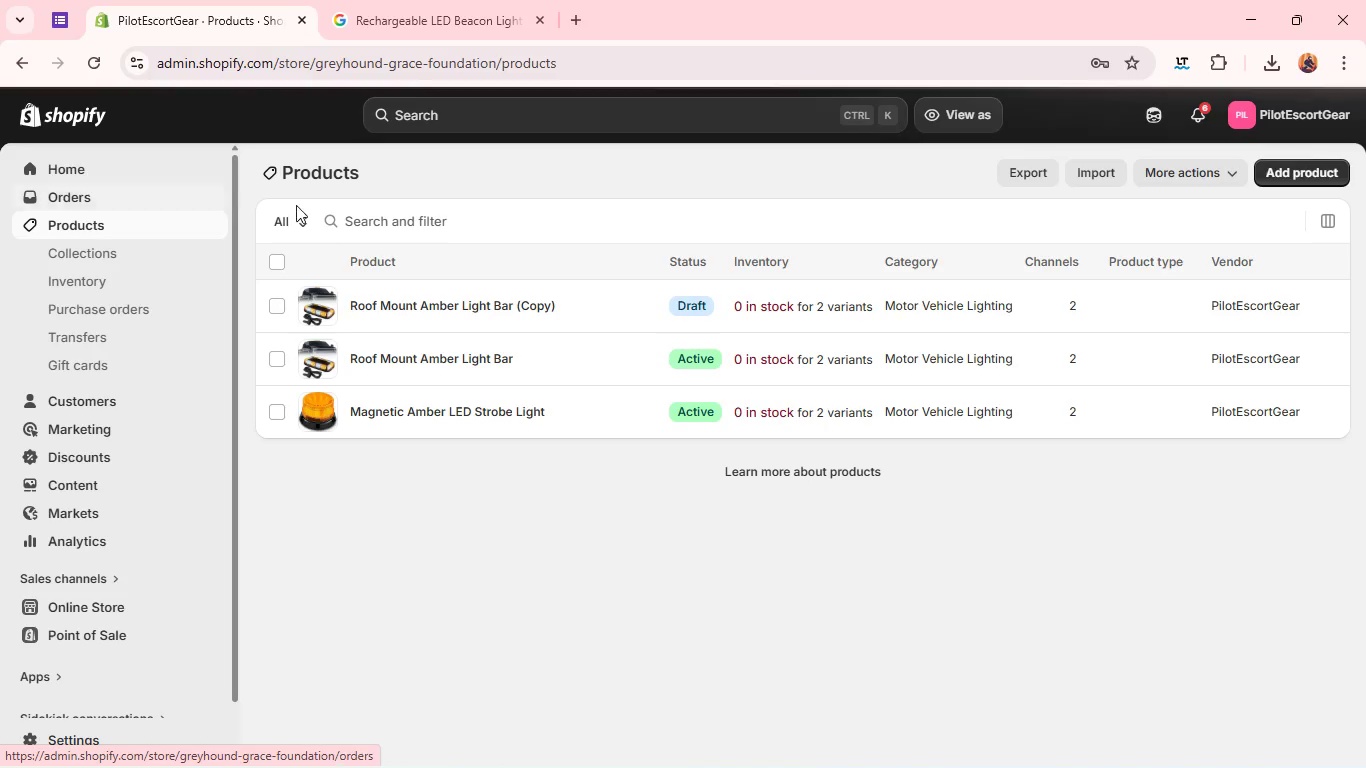 
left_click([364, 295])
 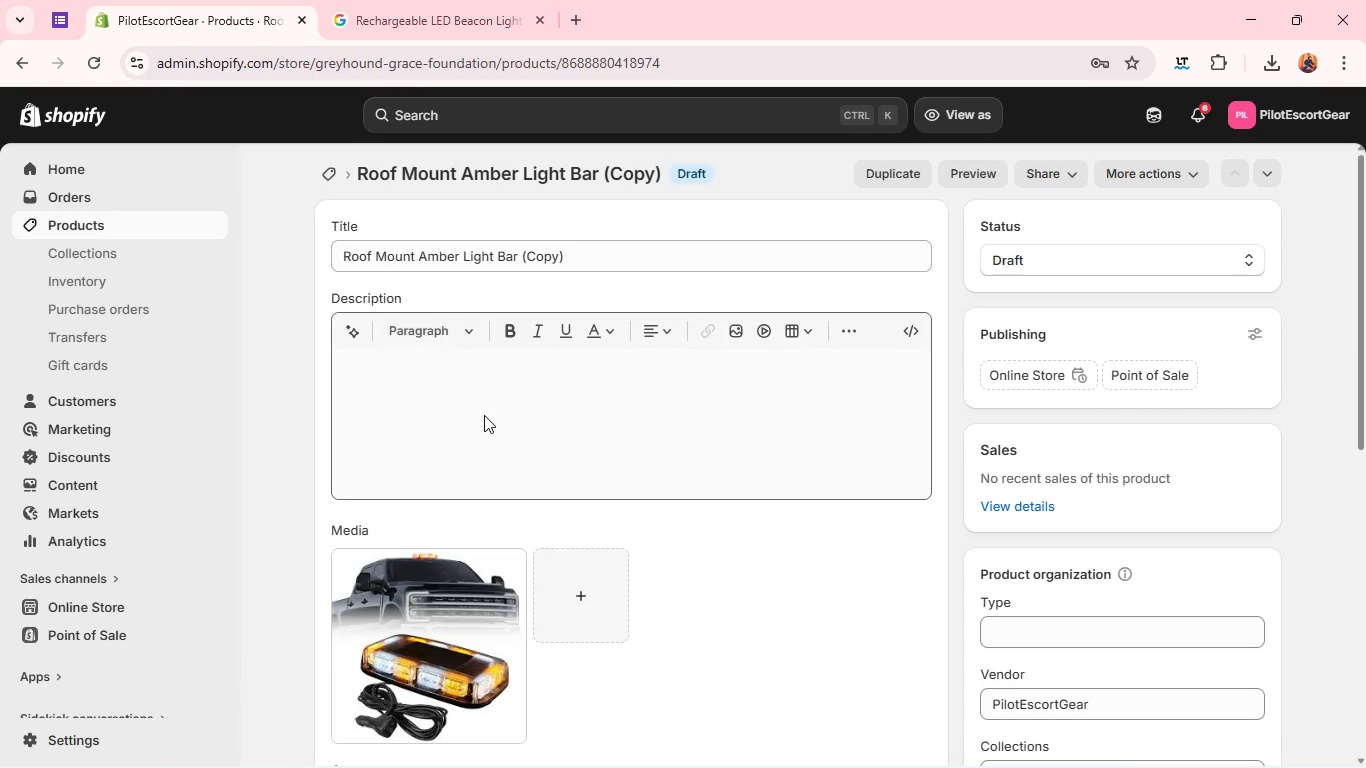 
left_click([472, 414])
 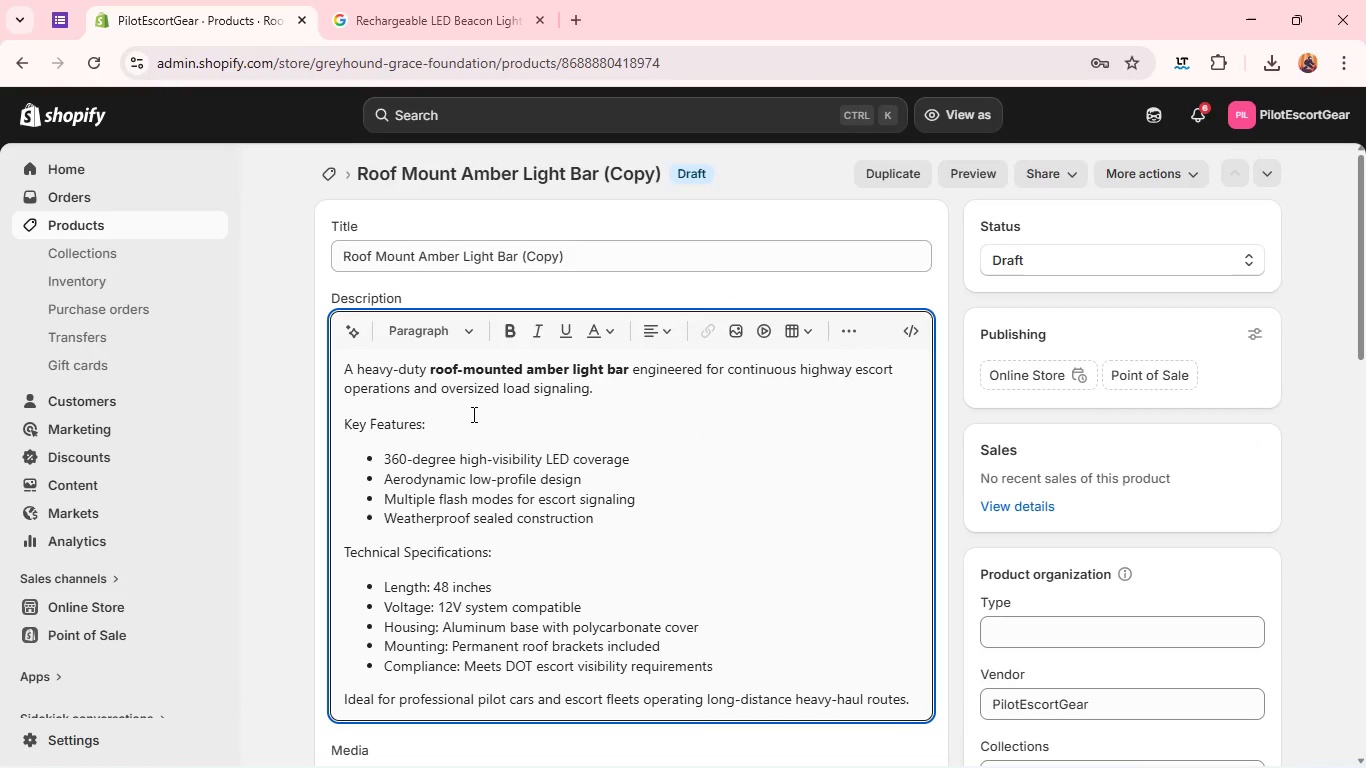 
key(Control+A)
 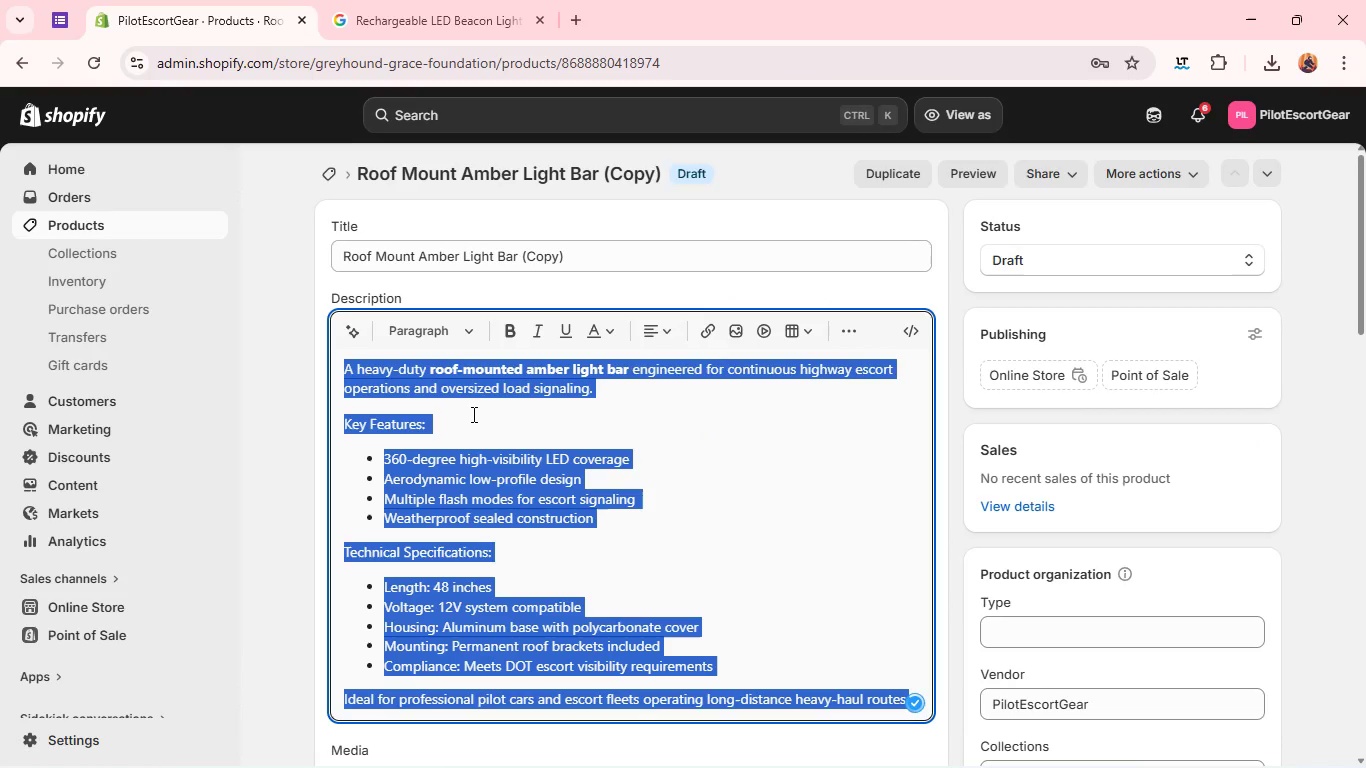 
key(Backspace)
 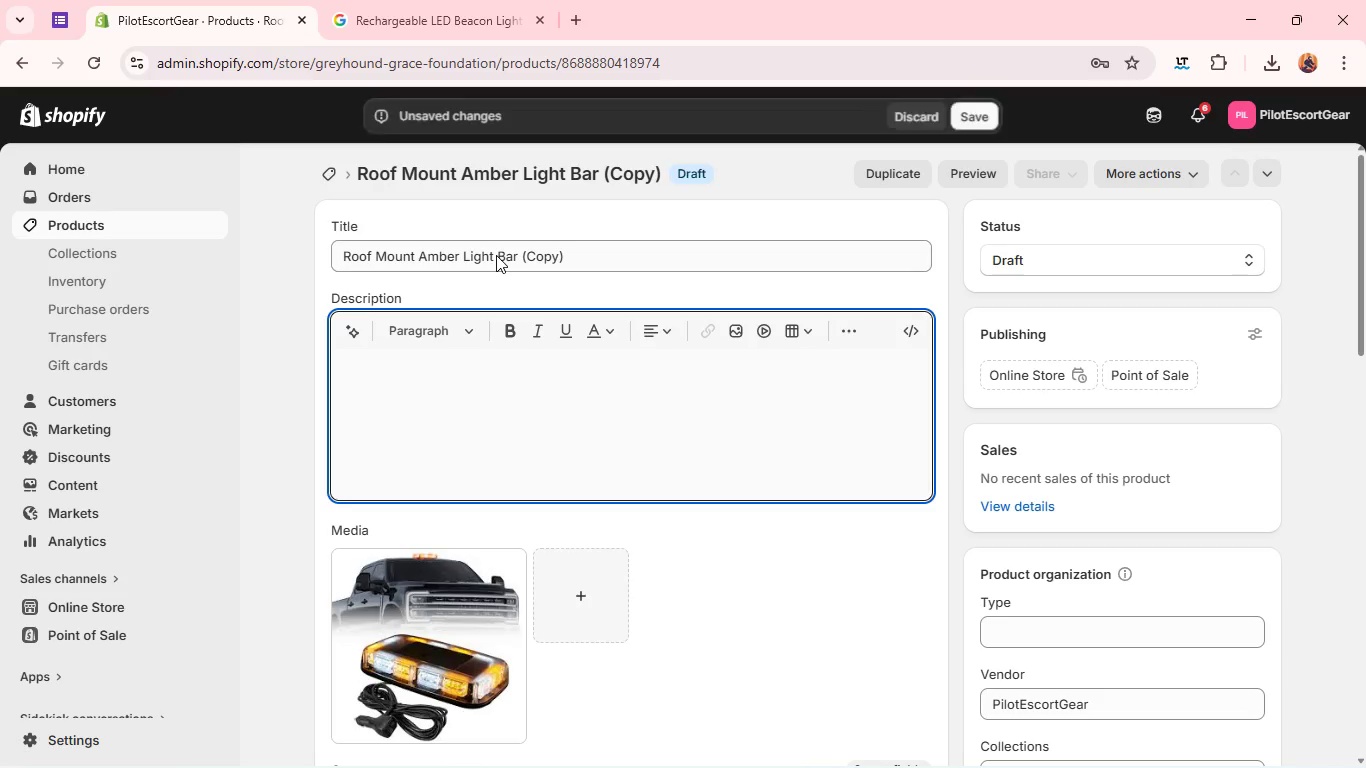 
double_click([496, 255])
 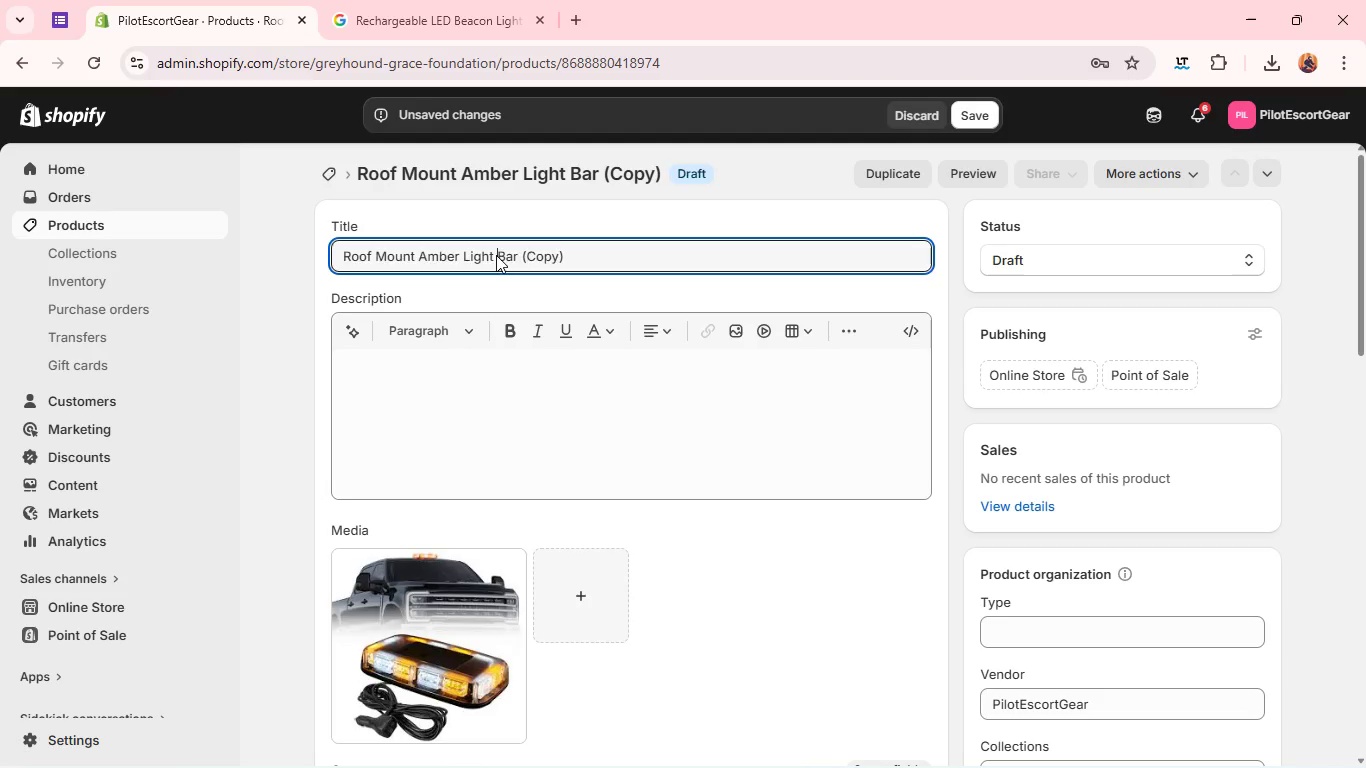 
triple_click([496, 255])
 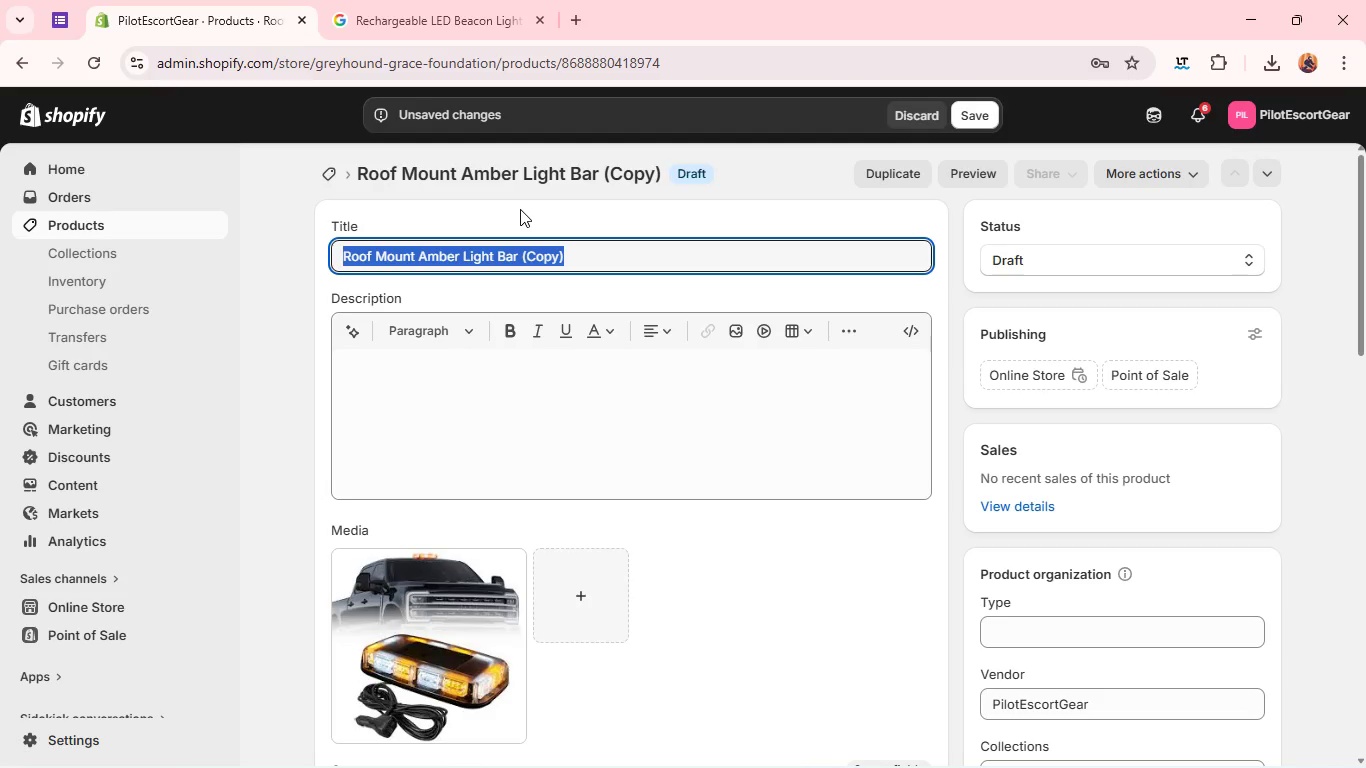 
key(Backspace)
 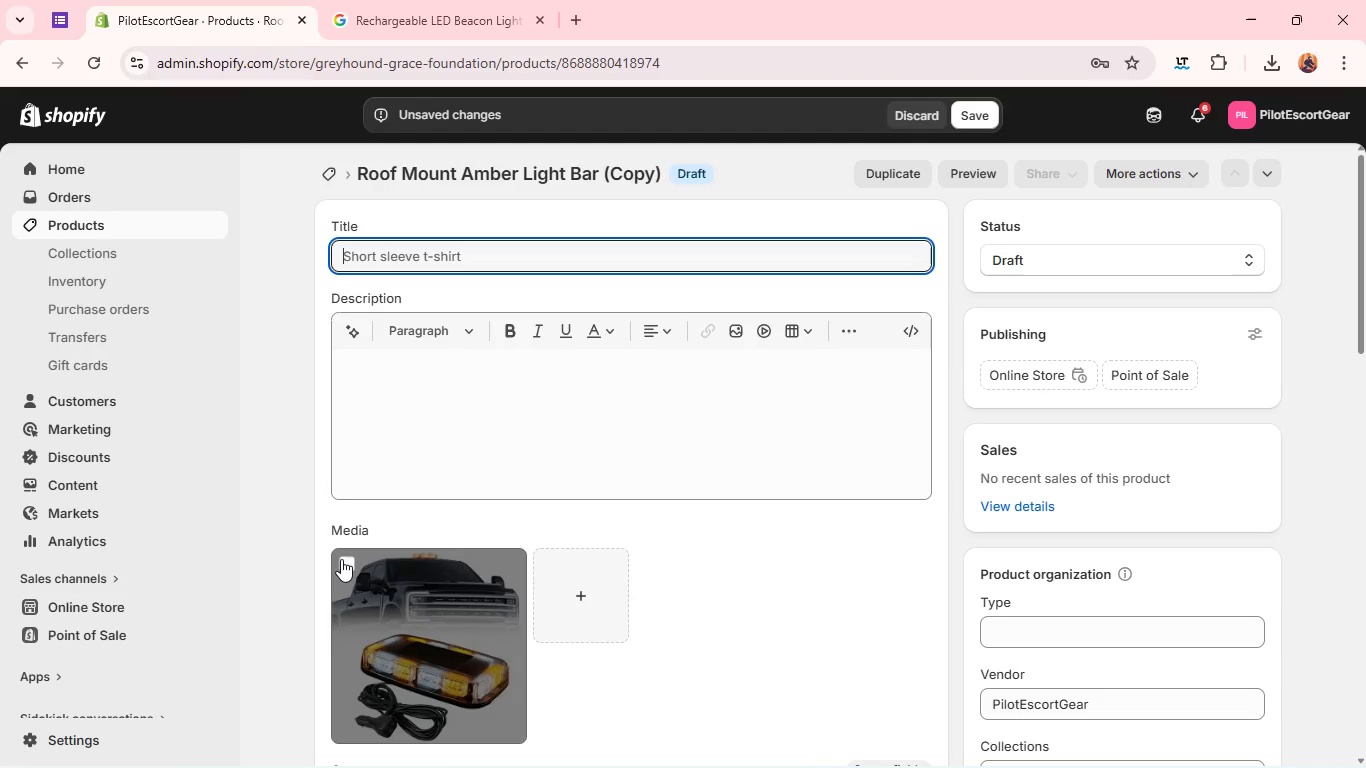 
left_click([341, 559])
 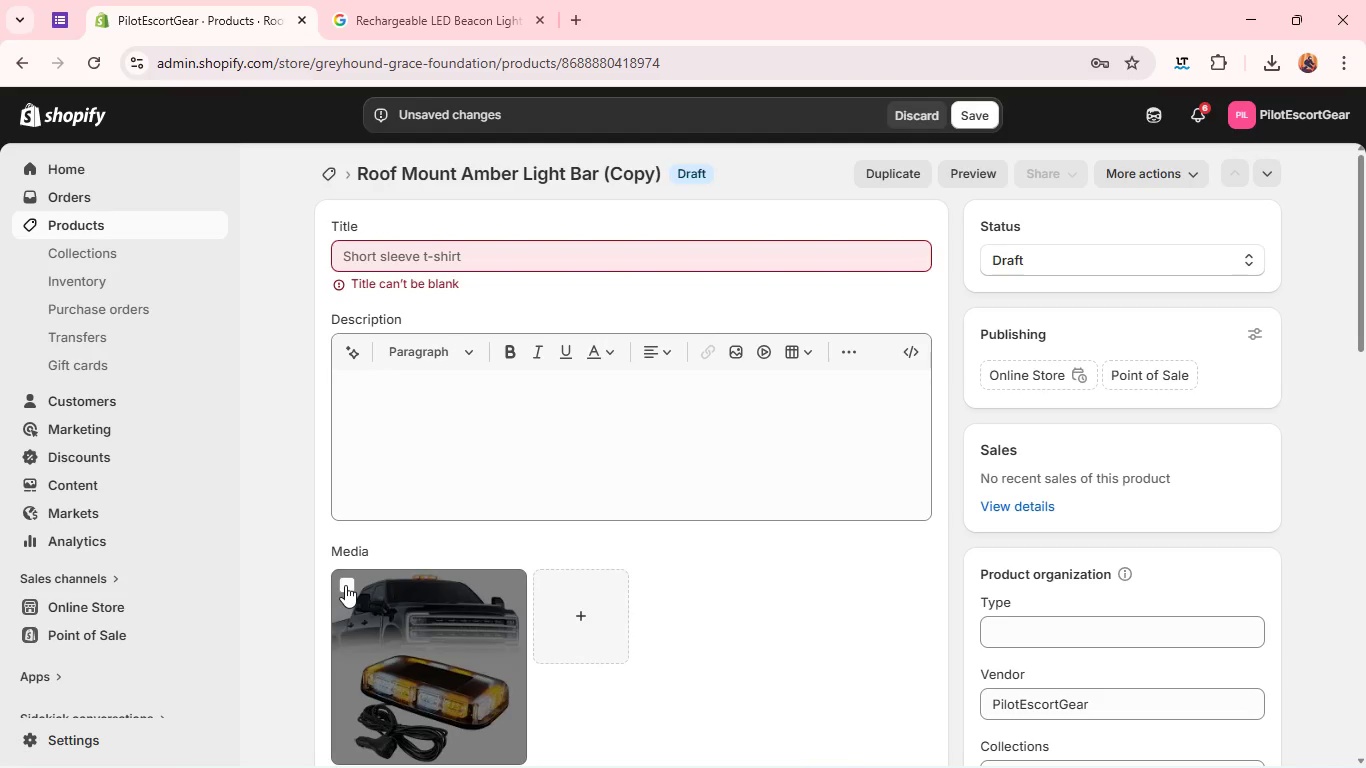 
left_click([345, 585])
 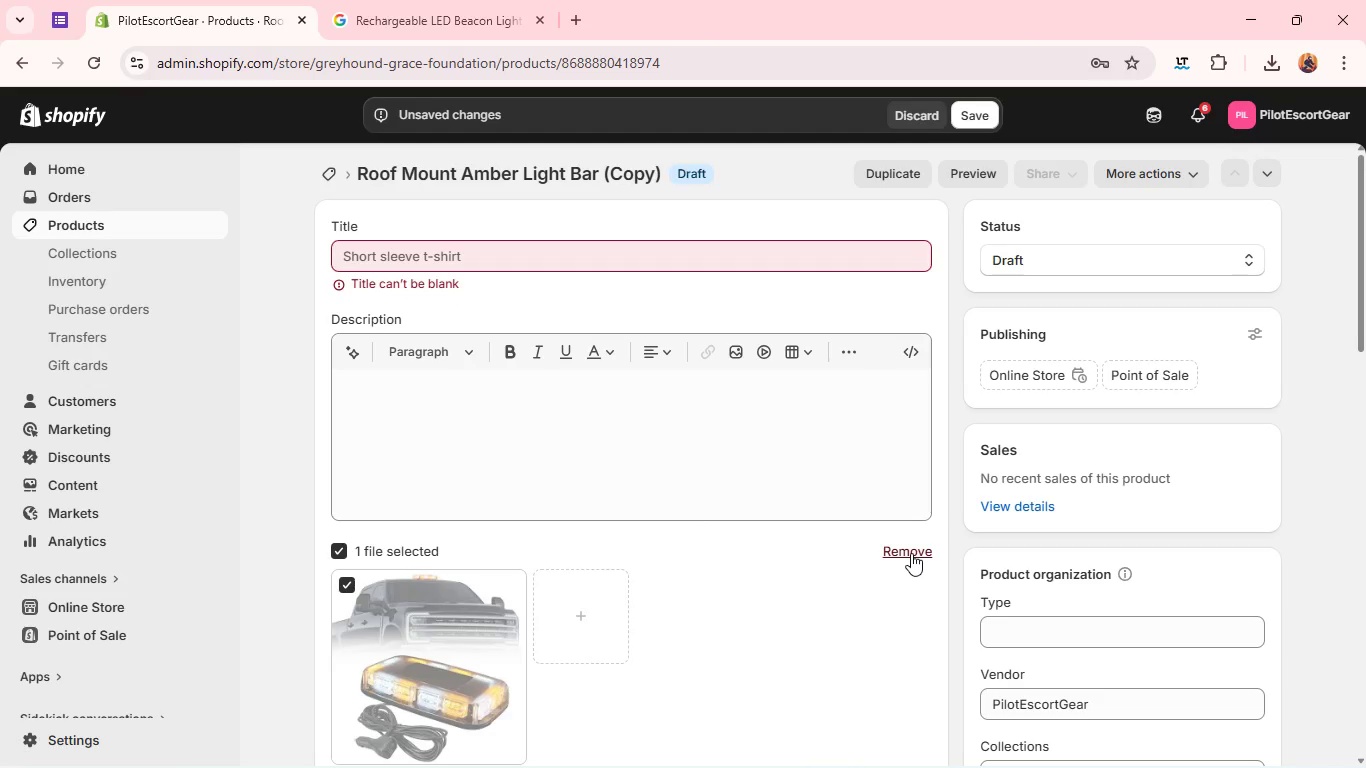 
wait(11.77)
 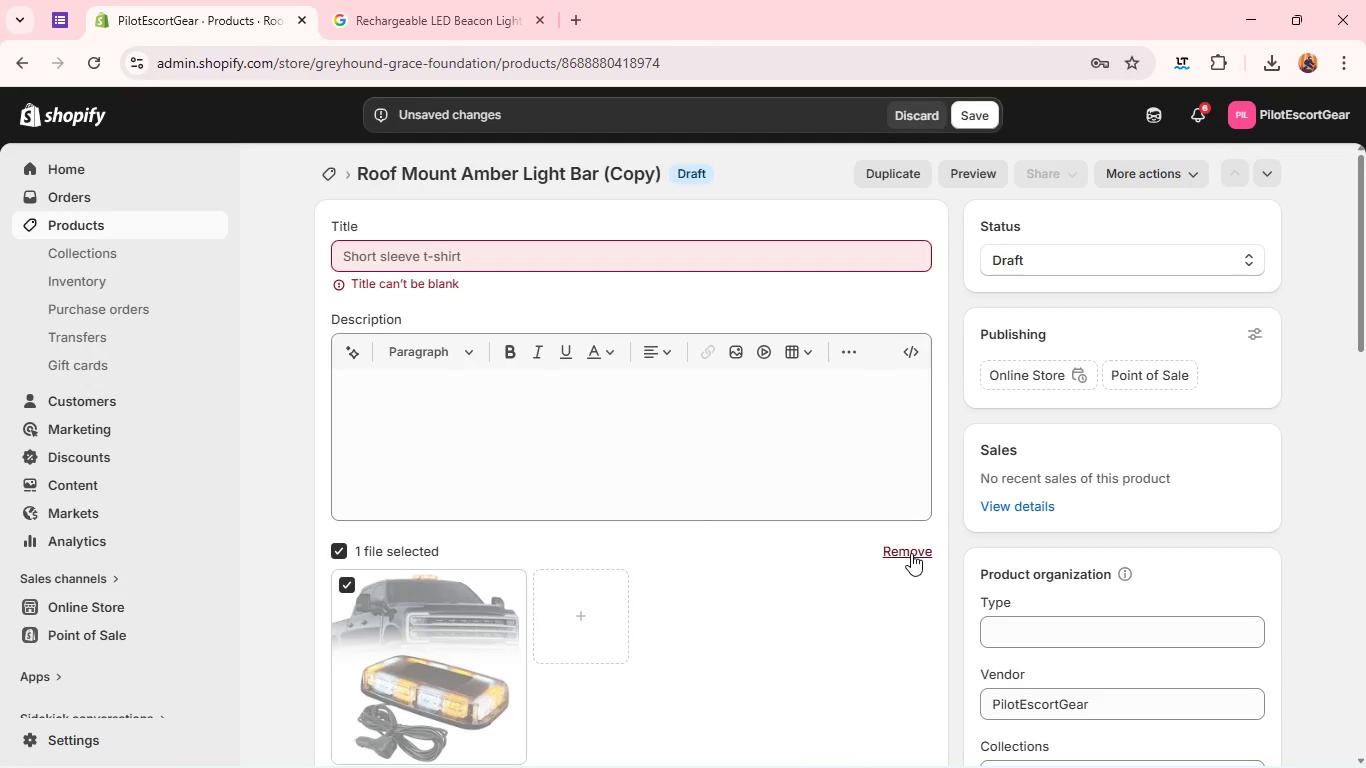 
left_click([905, 557])
 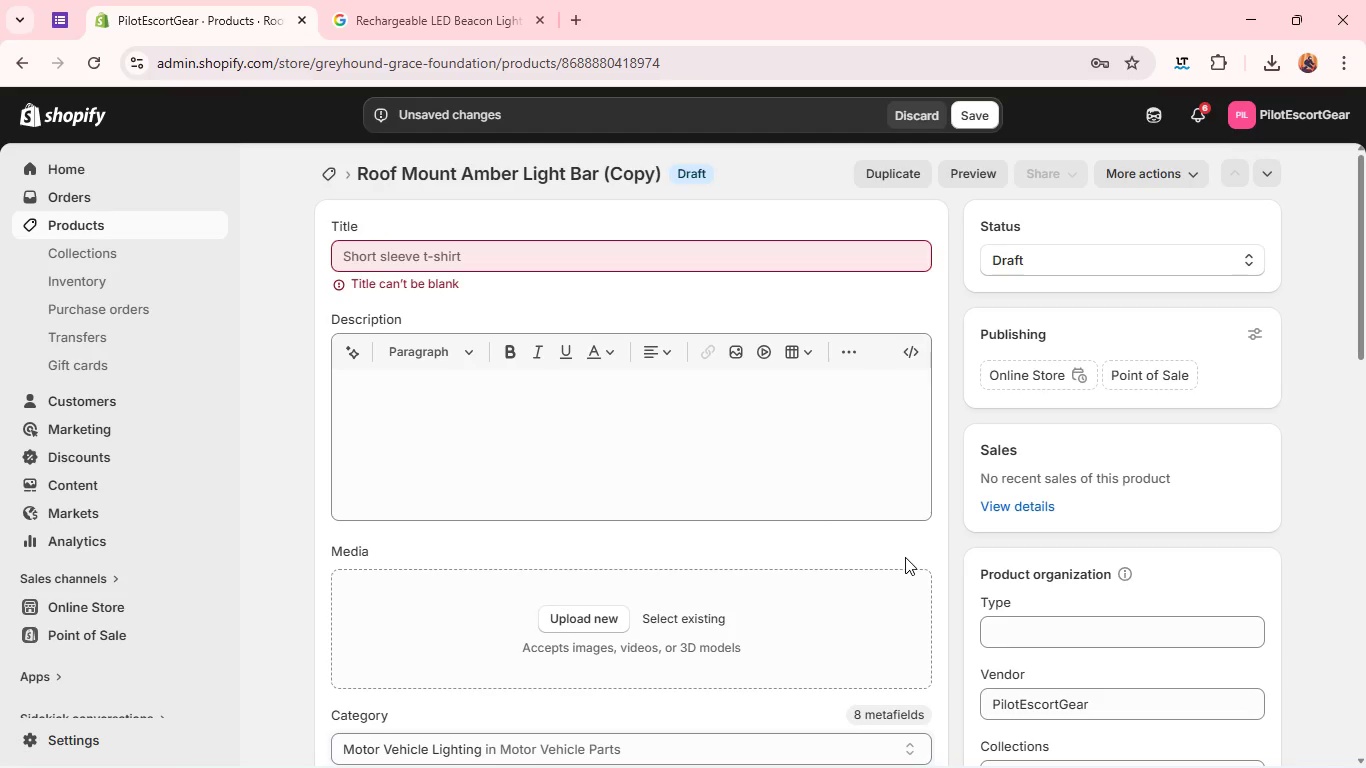 
wait(9.61)
 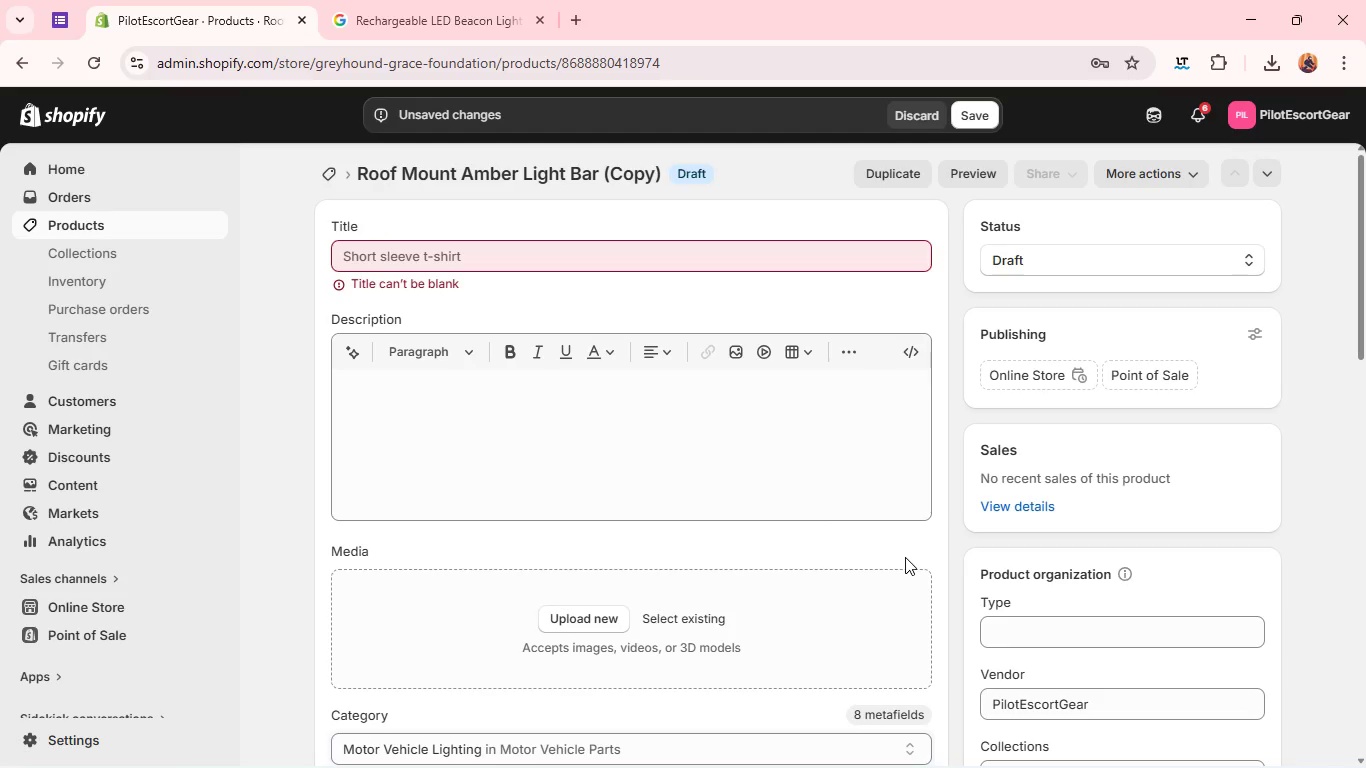 
left_click([739, 259])
 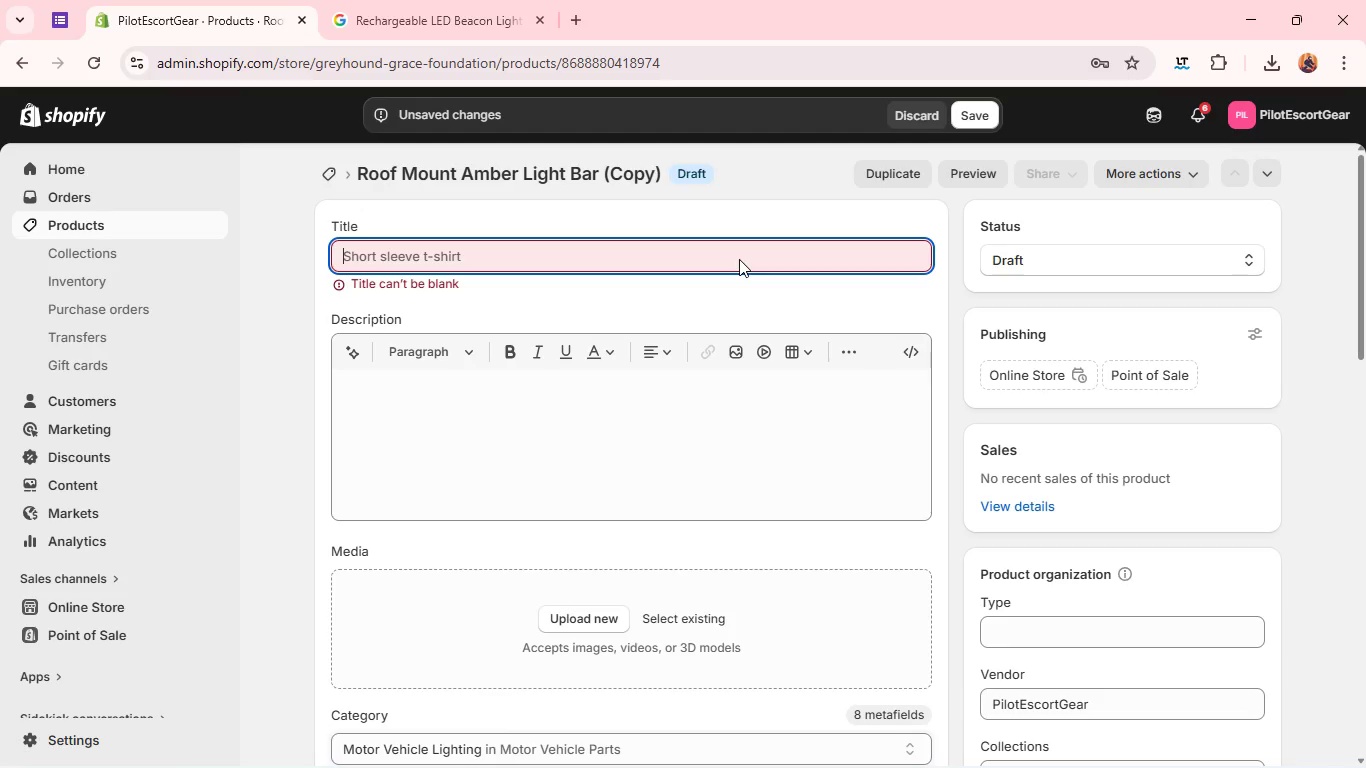 
type(Rechar)
 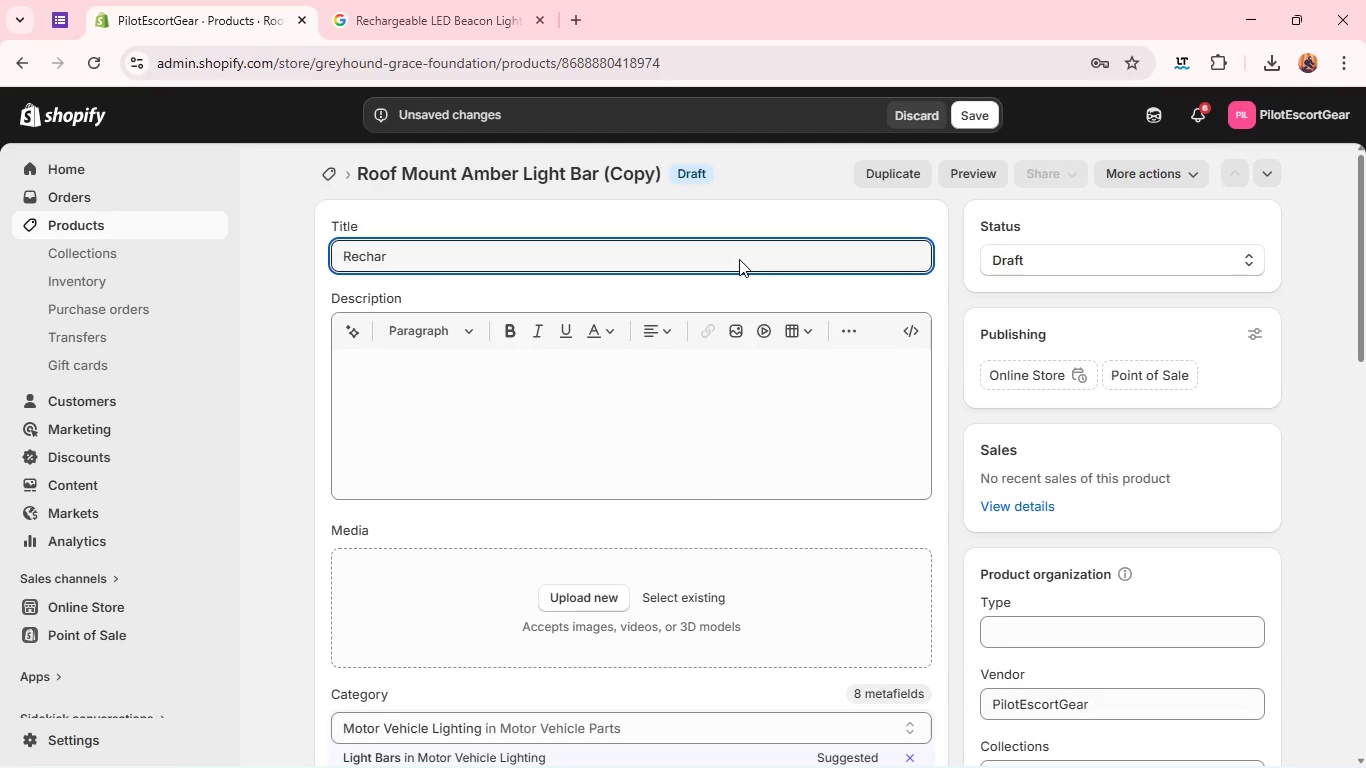 
wait(10.25)
 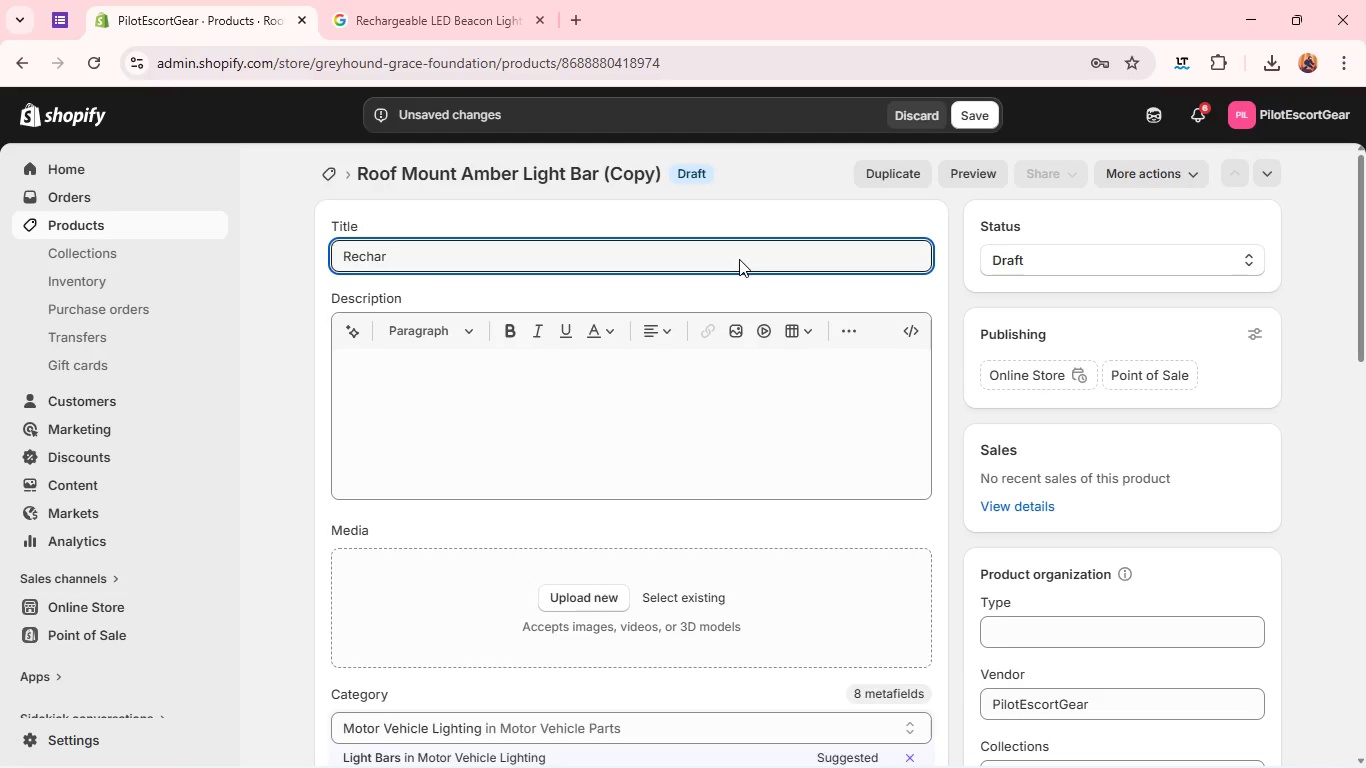 
type(geable LED BeaconLight)
 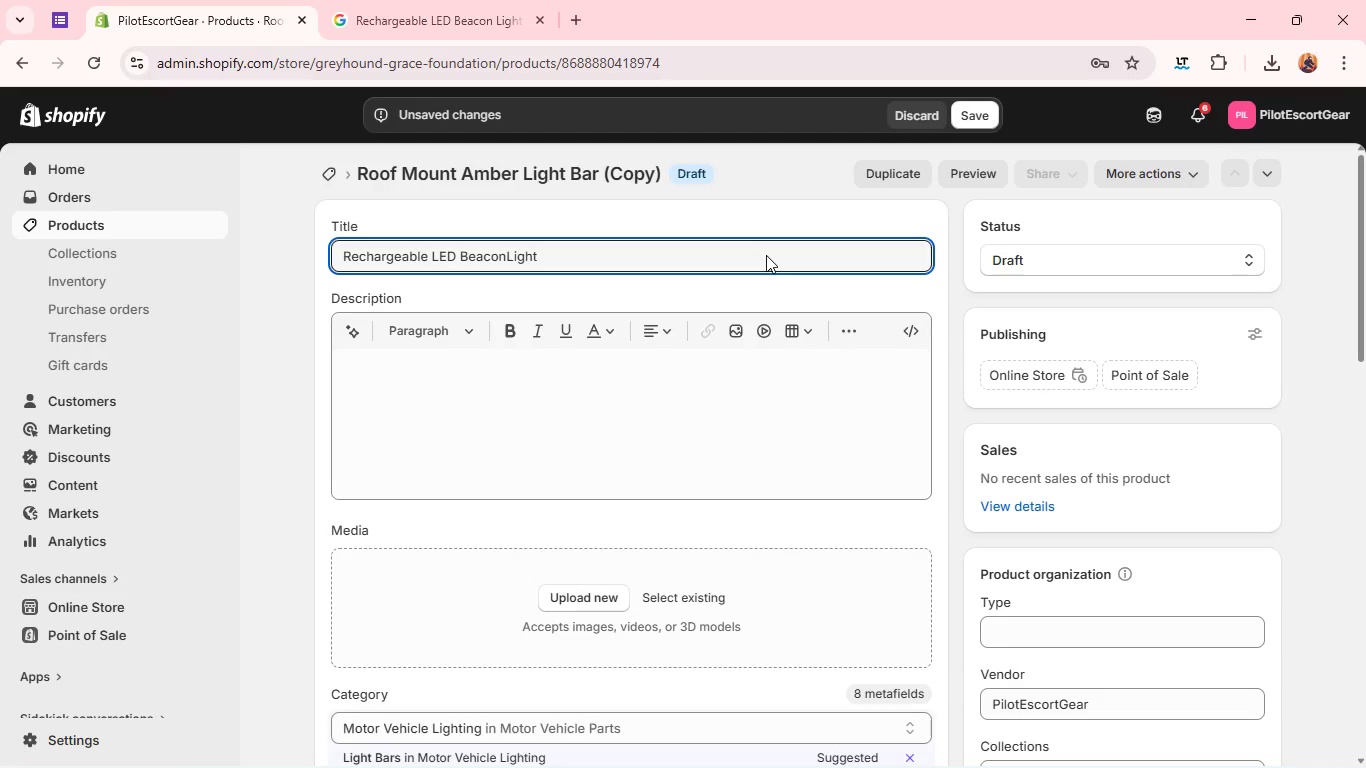 
key(ArrowLeft)
 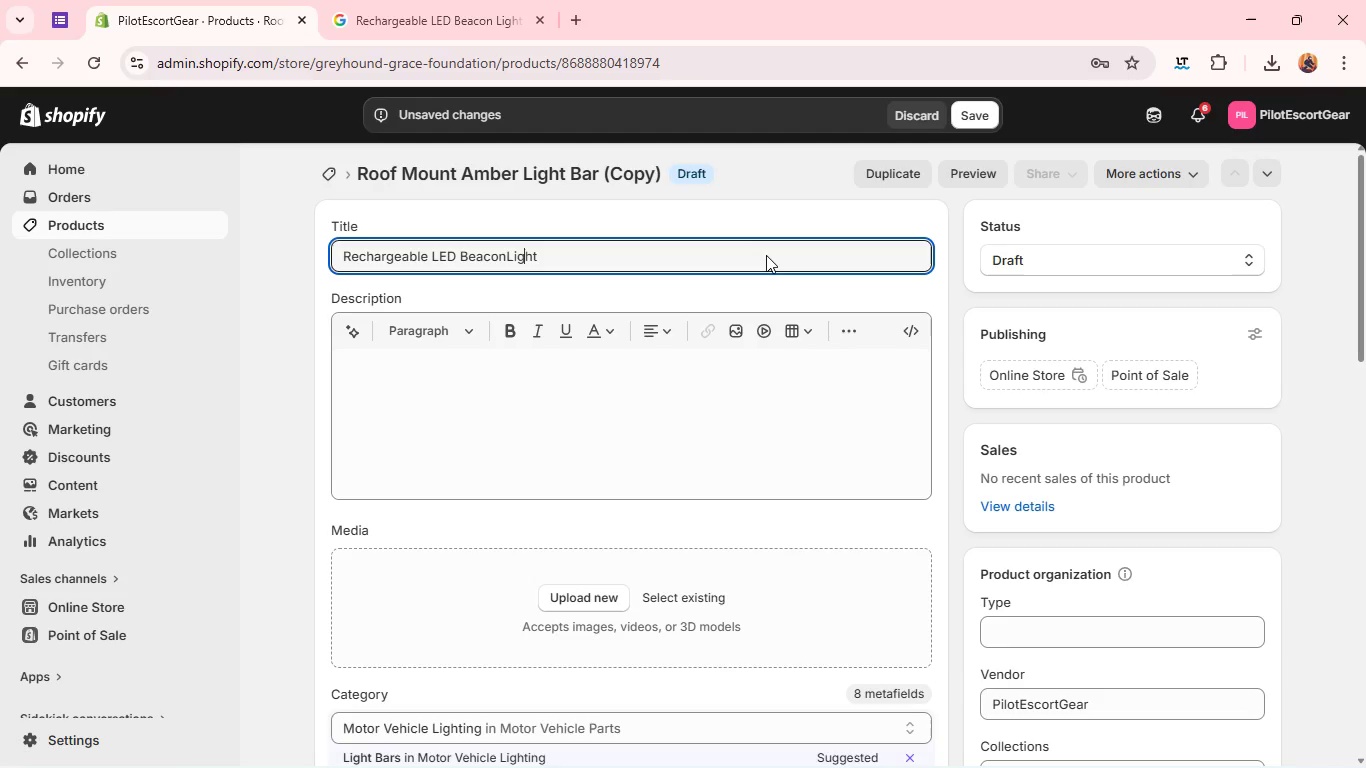 
key(ArrowLeft)
 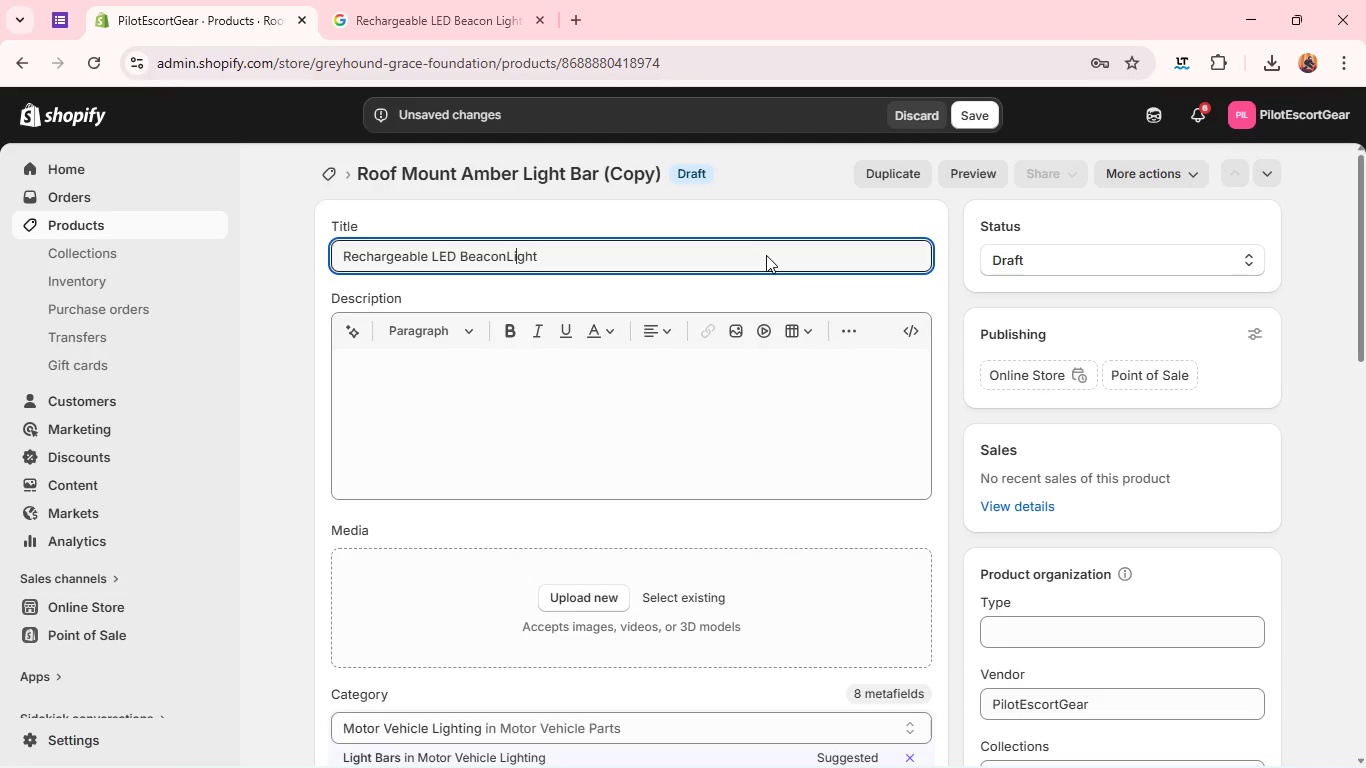 
key(ArrowLeft)
 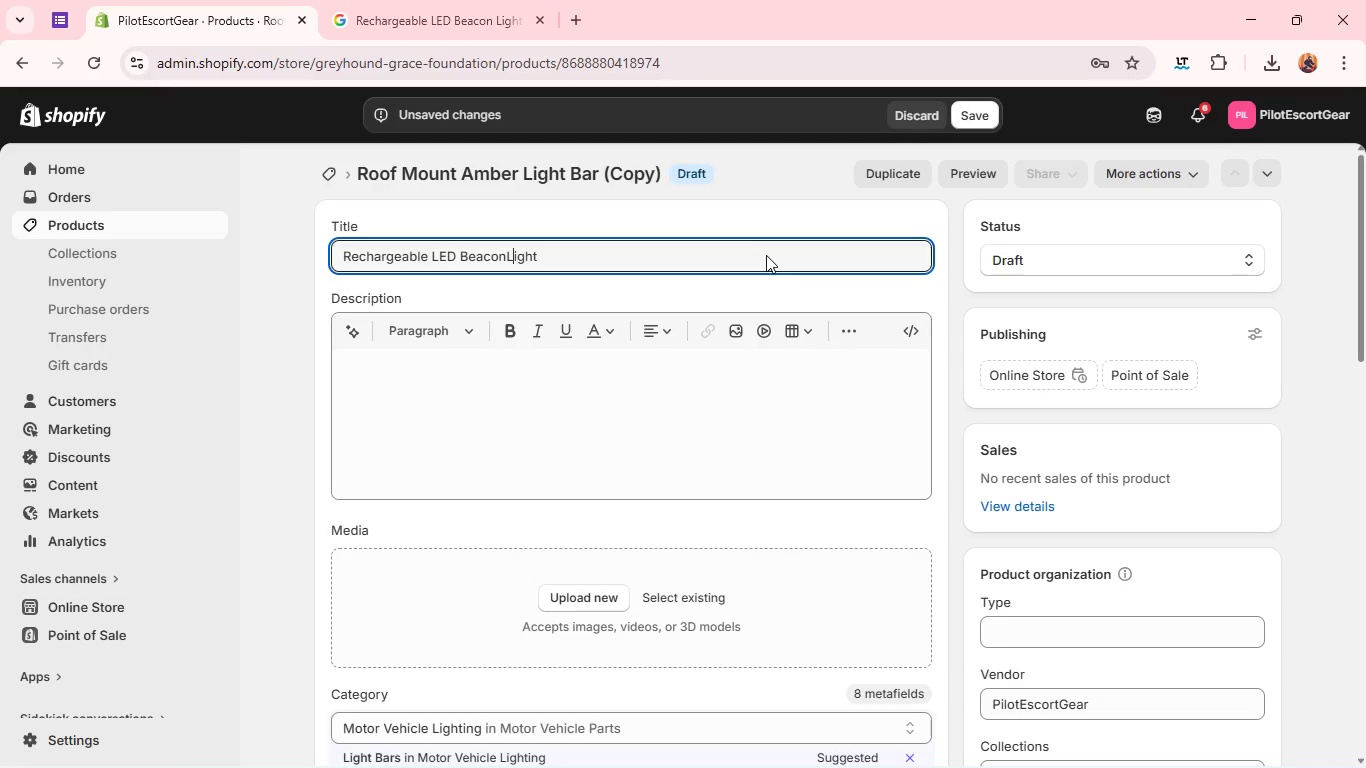 
key(ArrowLeft)
 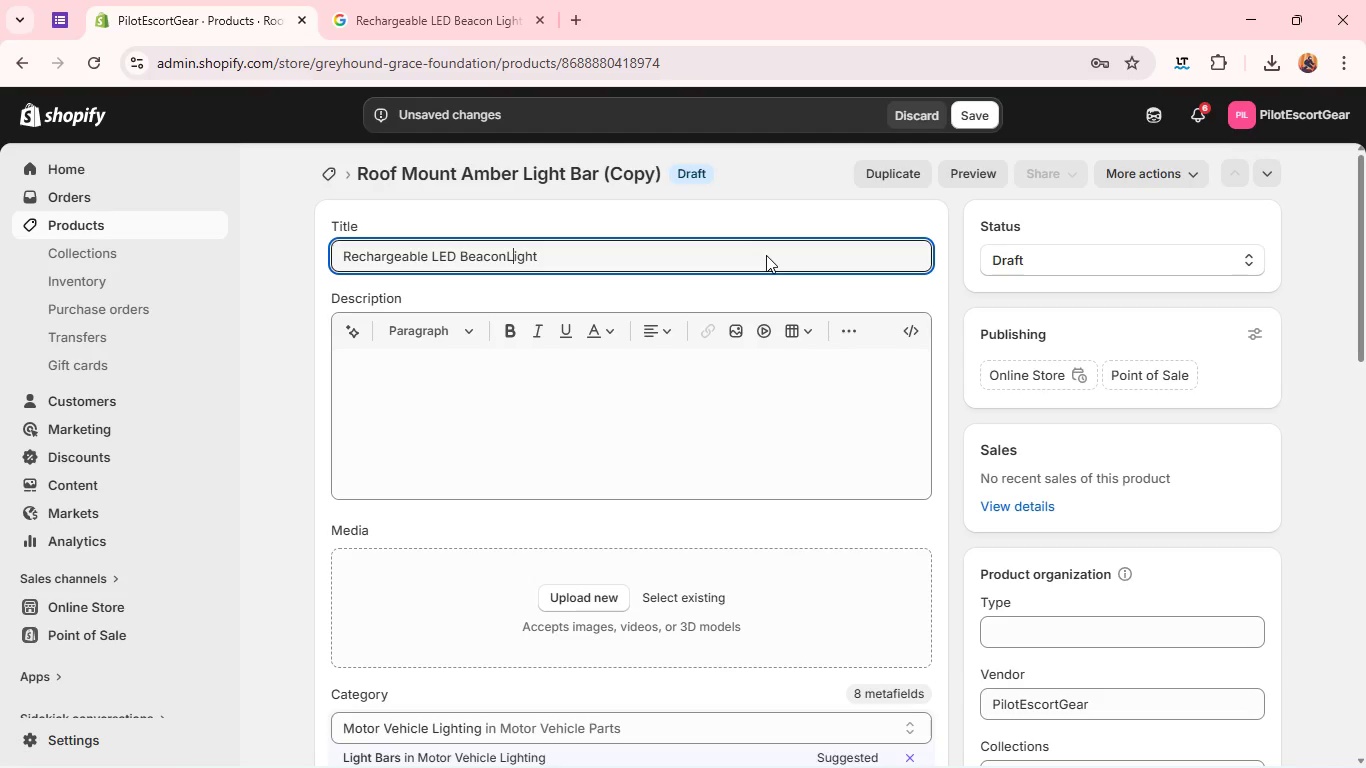 
key(ArrowLeft)
 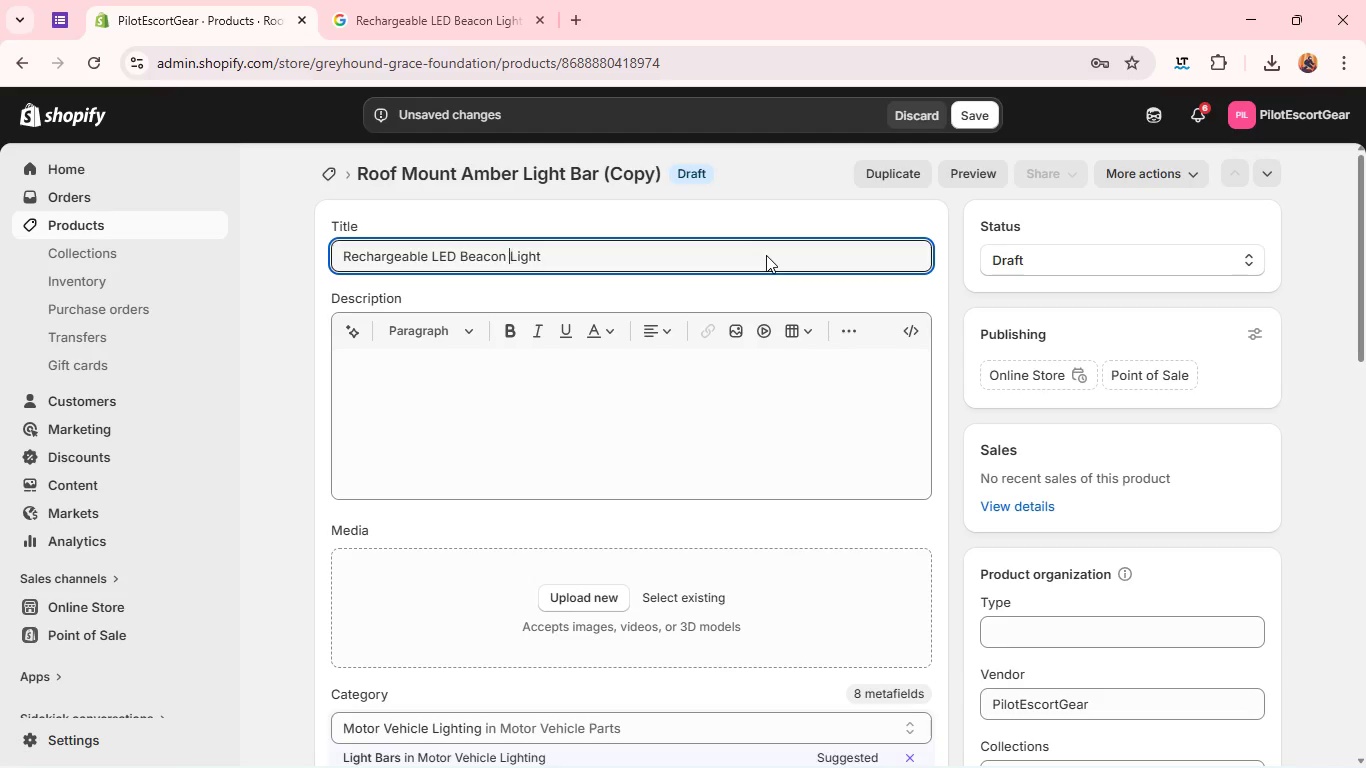 
type( ac)
key(Backspace)
key(Backspace)
 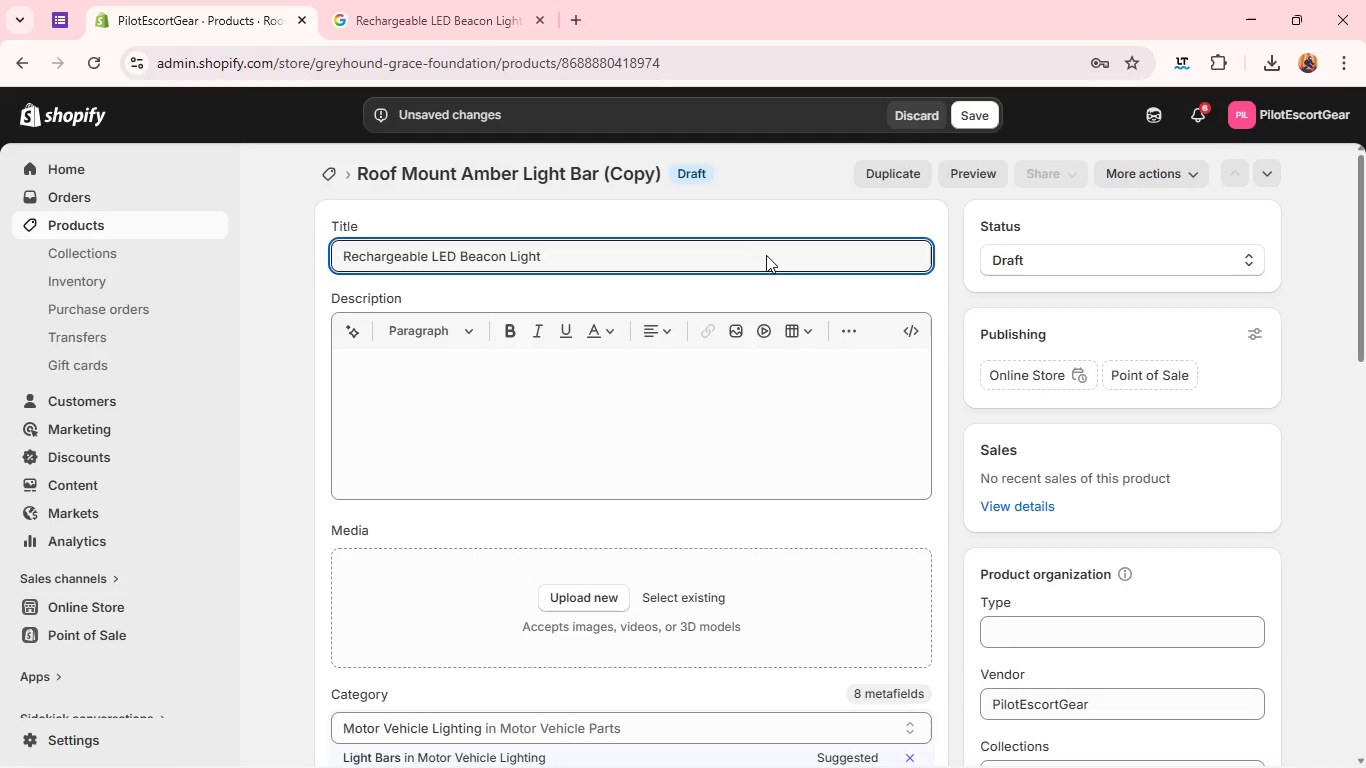 
key(Control+A)
 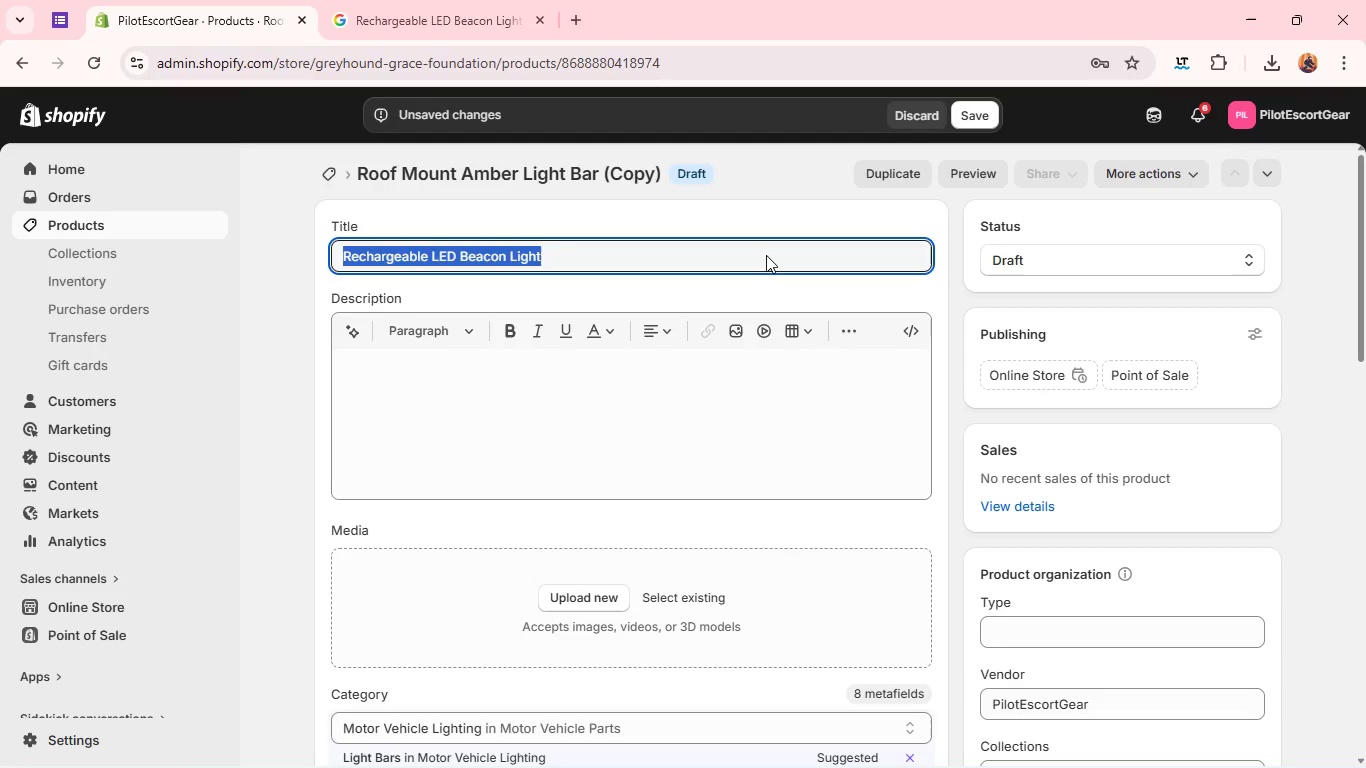 
key(Control+C)
 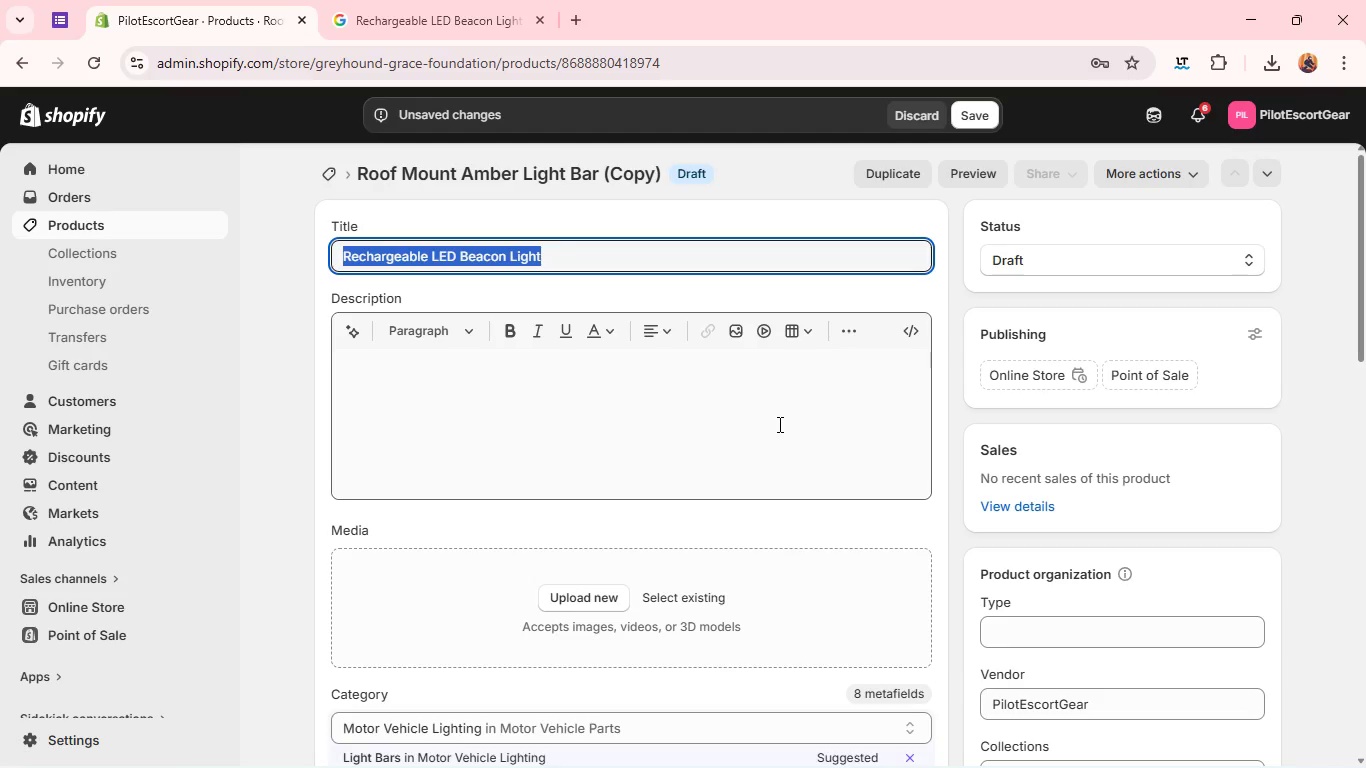 
left_click([778, 424])
 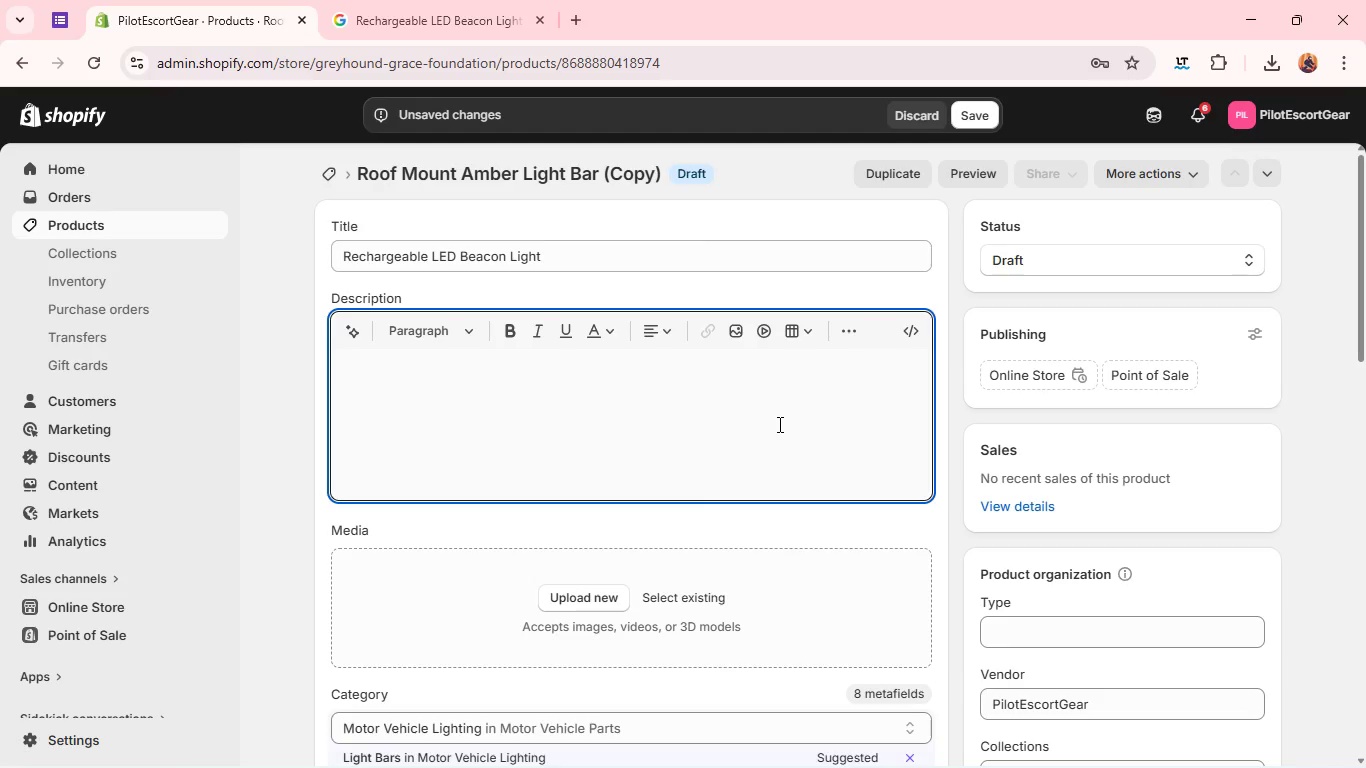 
key(Control+V)
 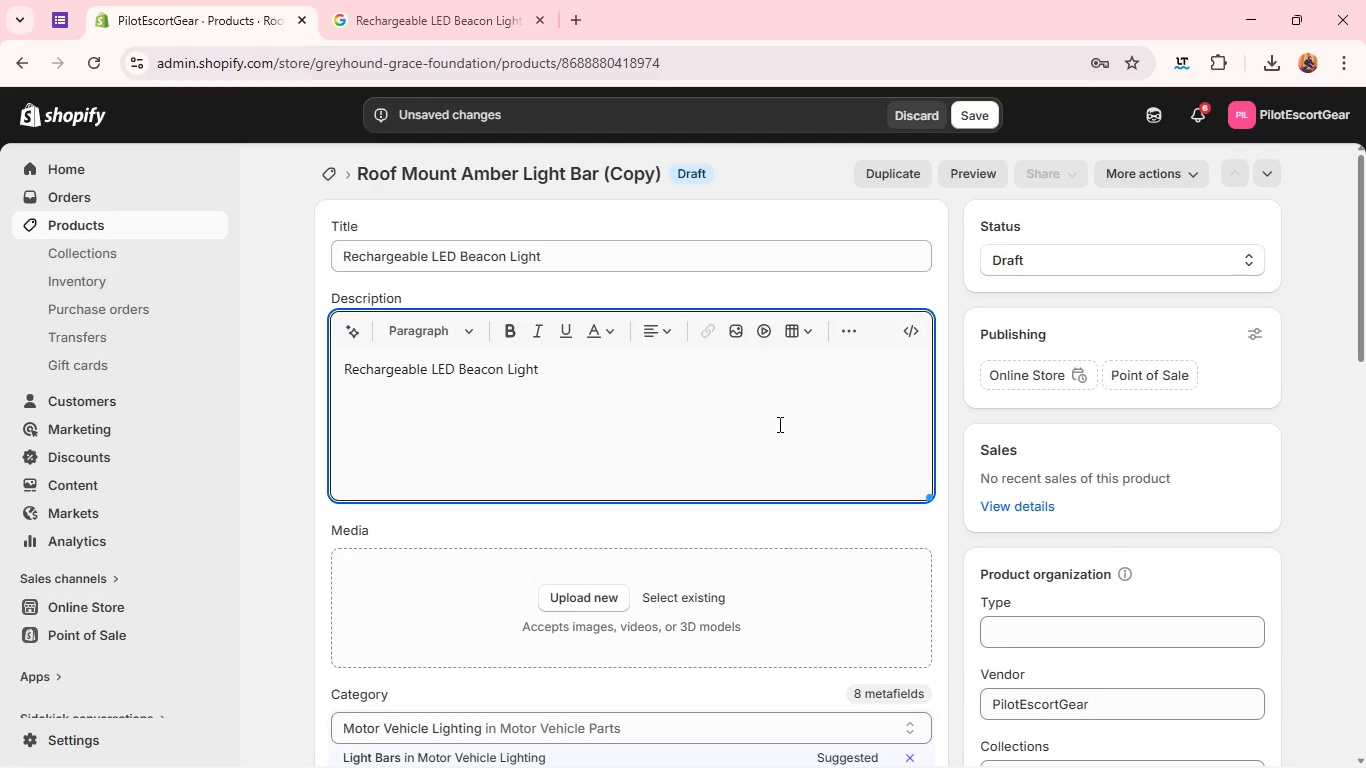 
key(Space)
 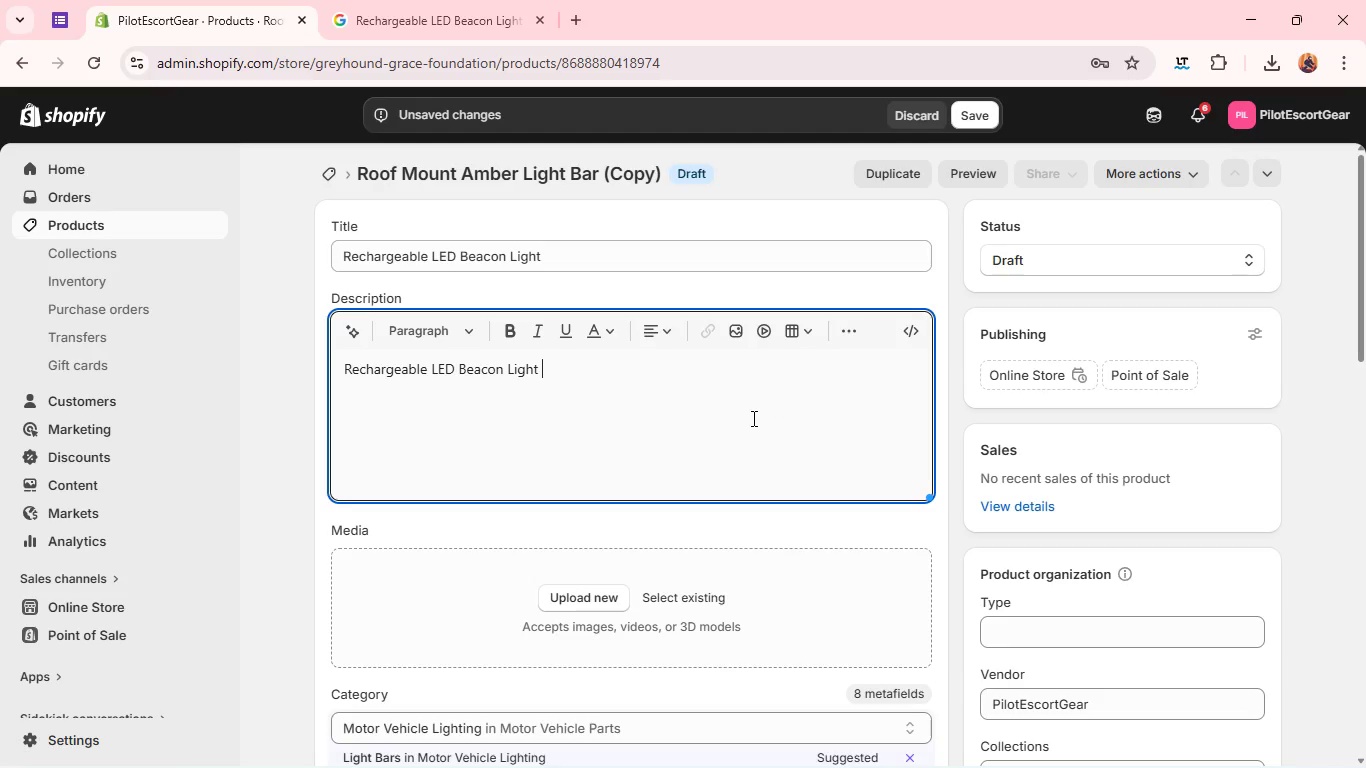 
key(Control+A)
 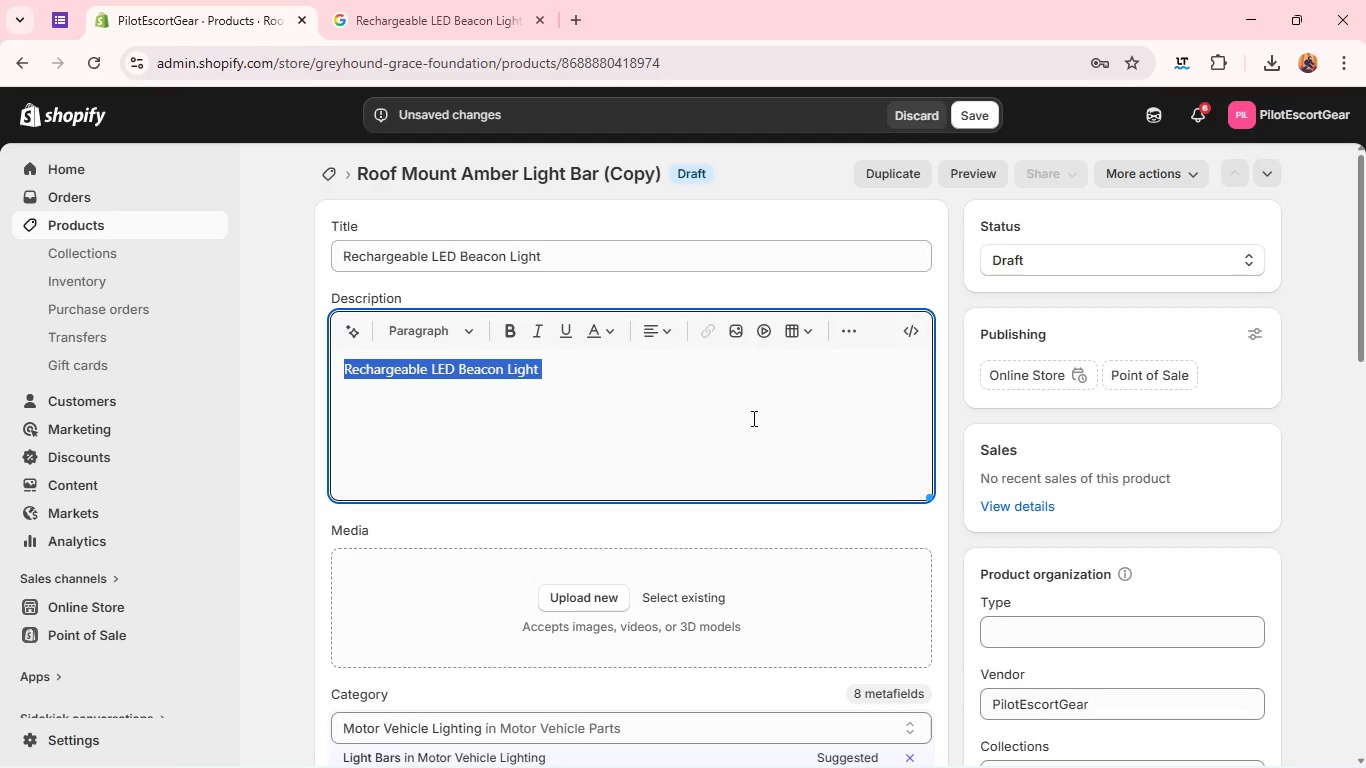 
type(Portable )
 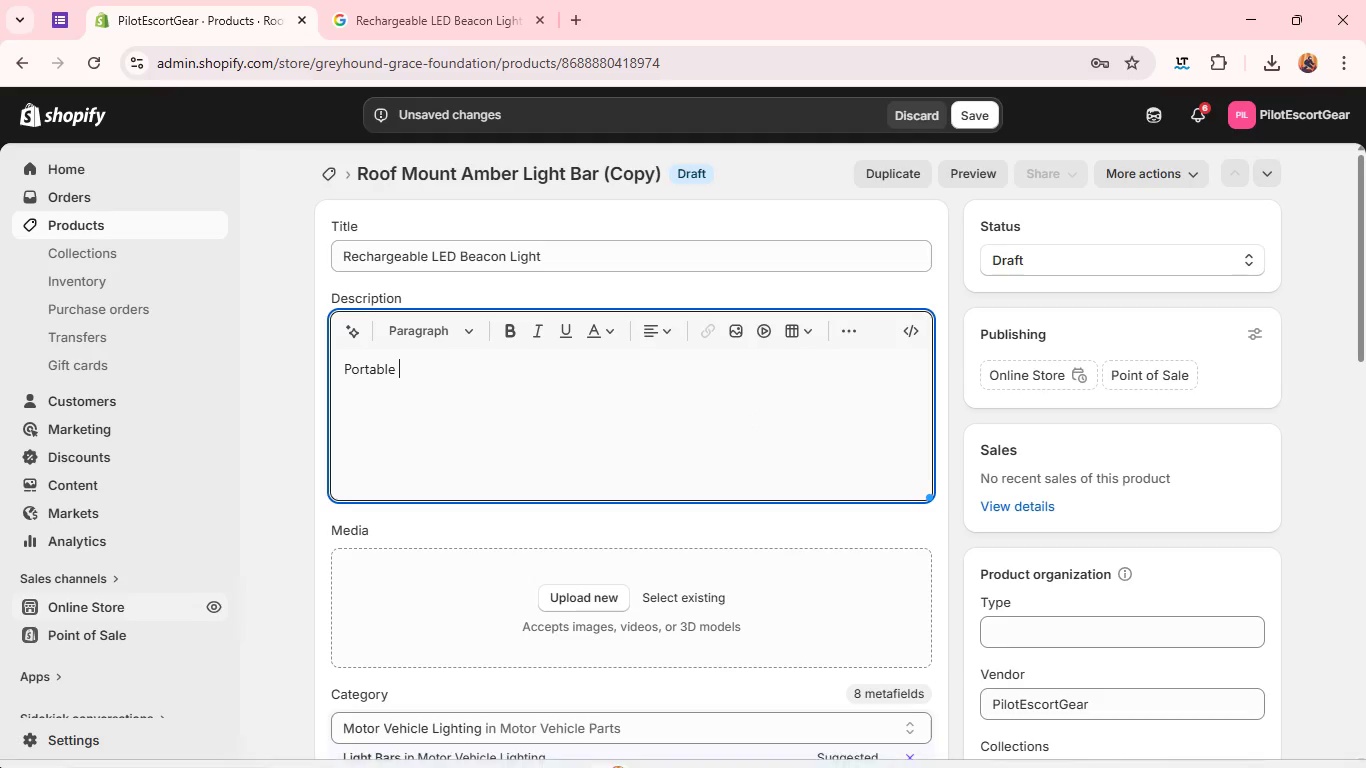 
type(and ver)
 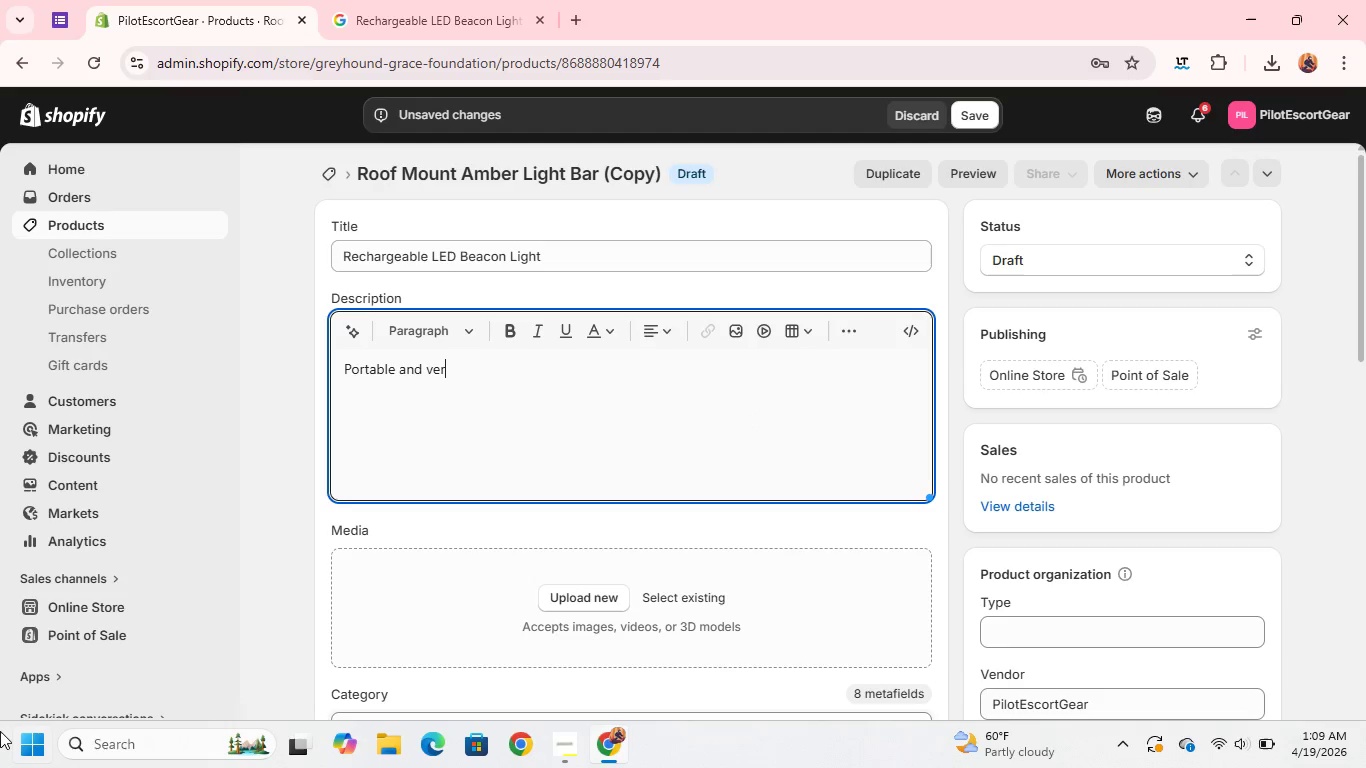 
type(staile rechargable LED beacon lidesigned for temporary)
 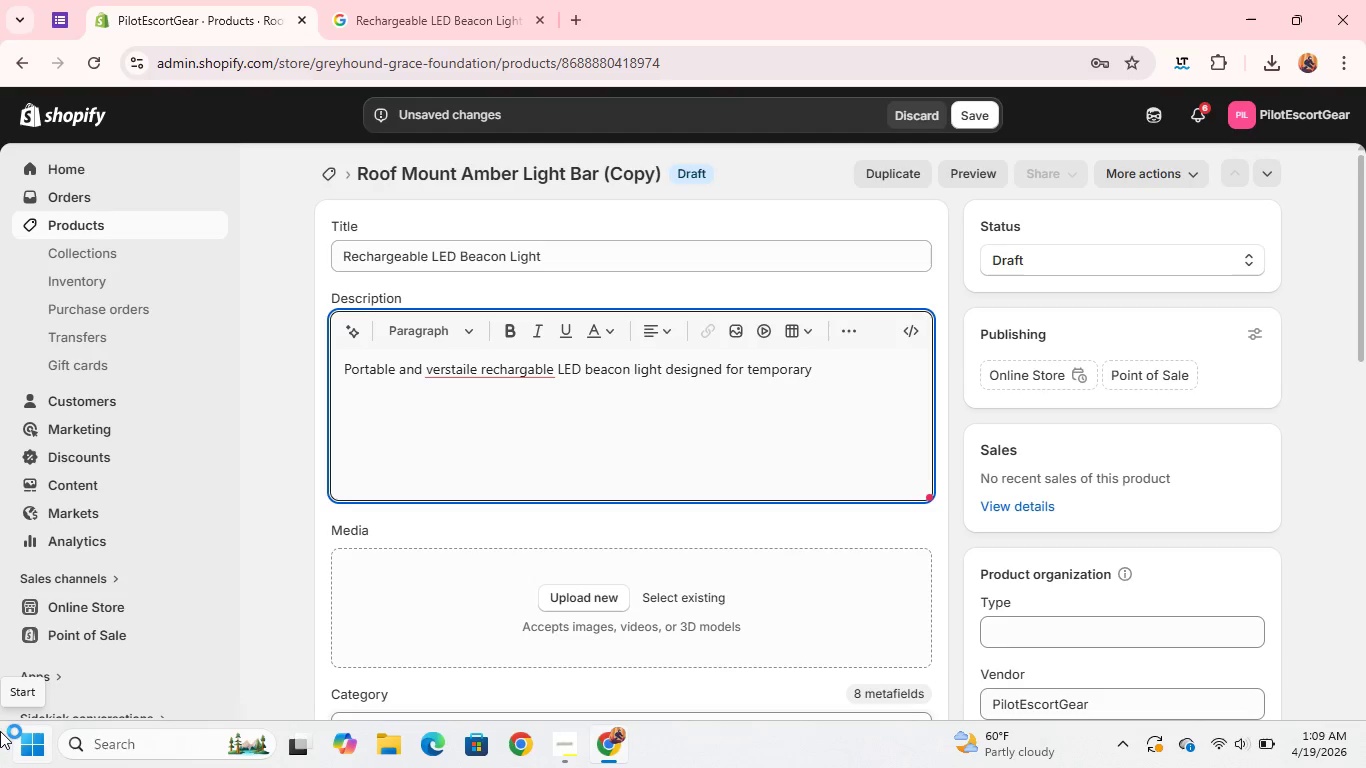 
left_click([481, 376])
 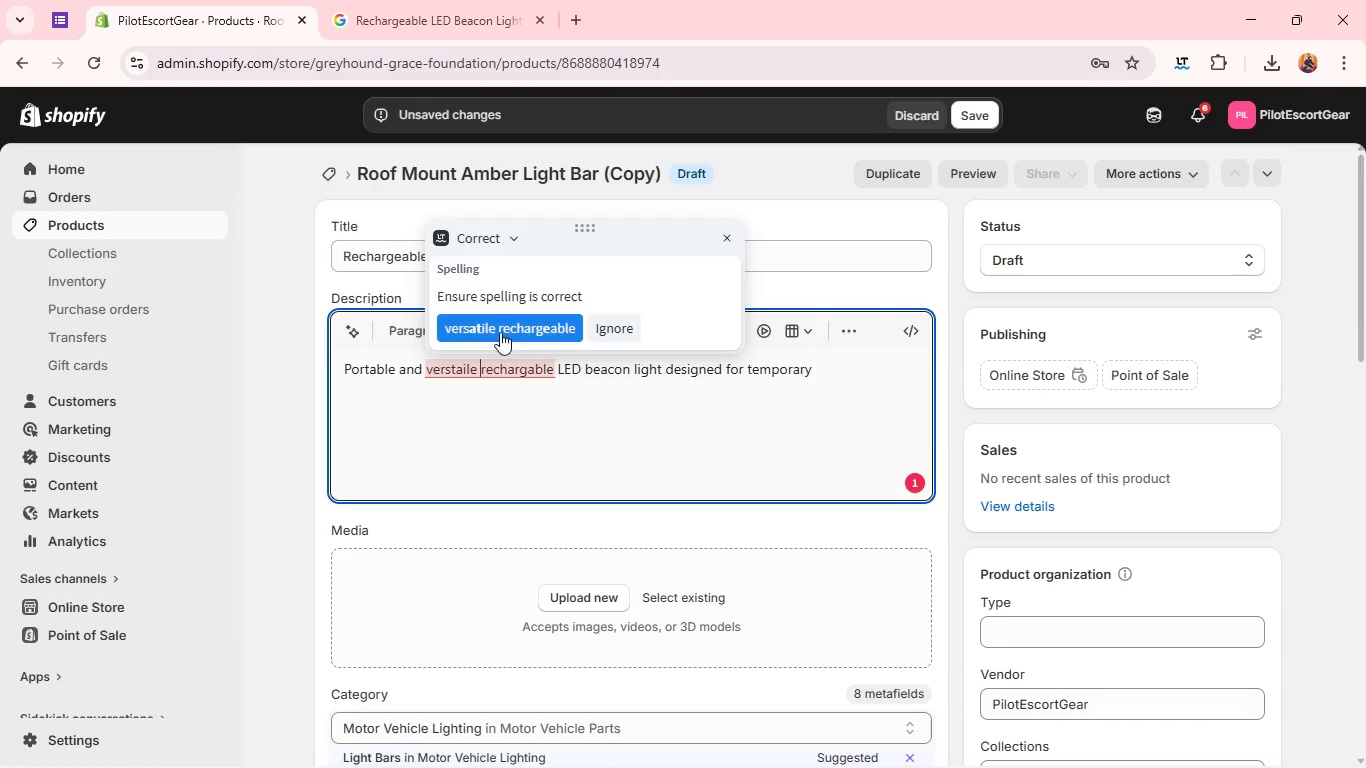 
left_click([500, 332])
 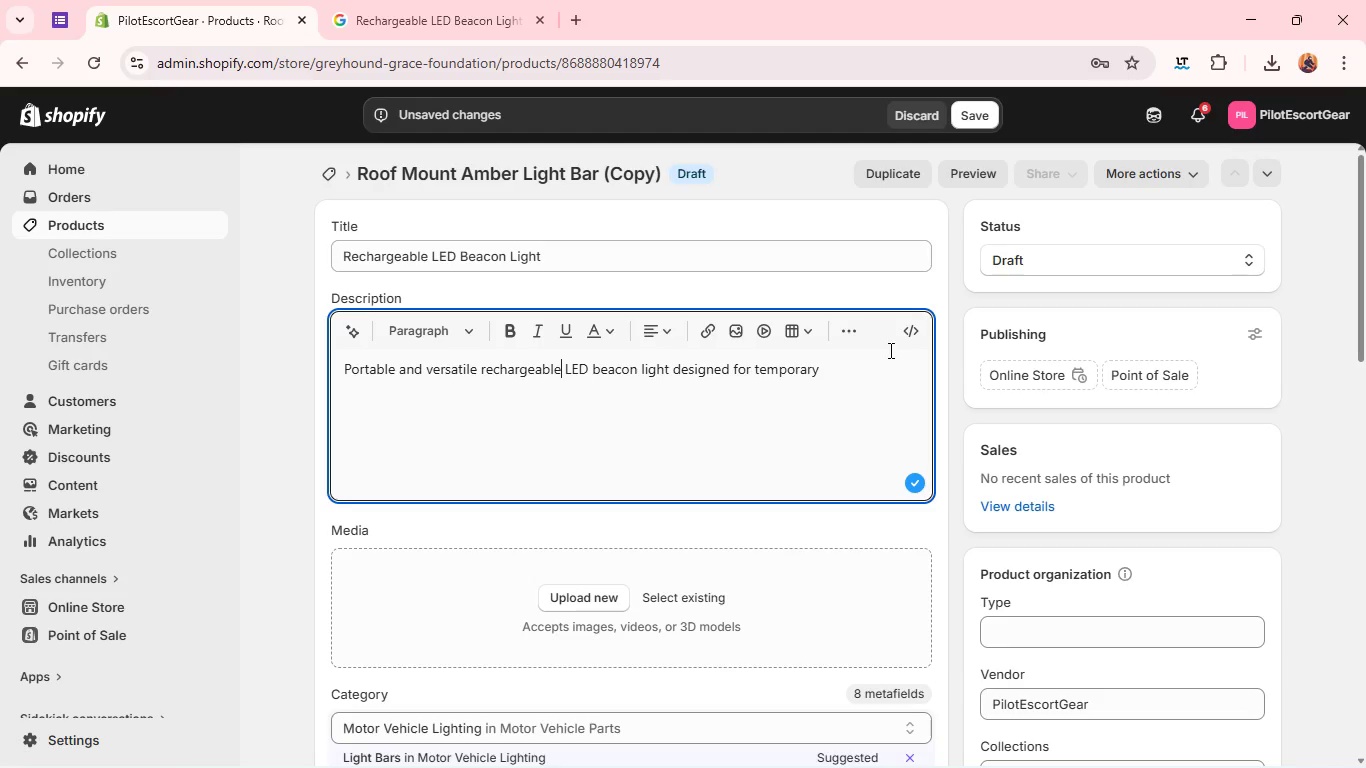 
left_click([873, 367])
 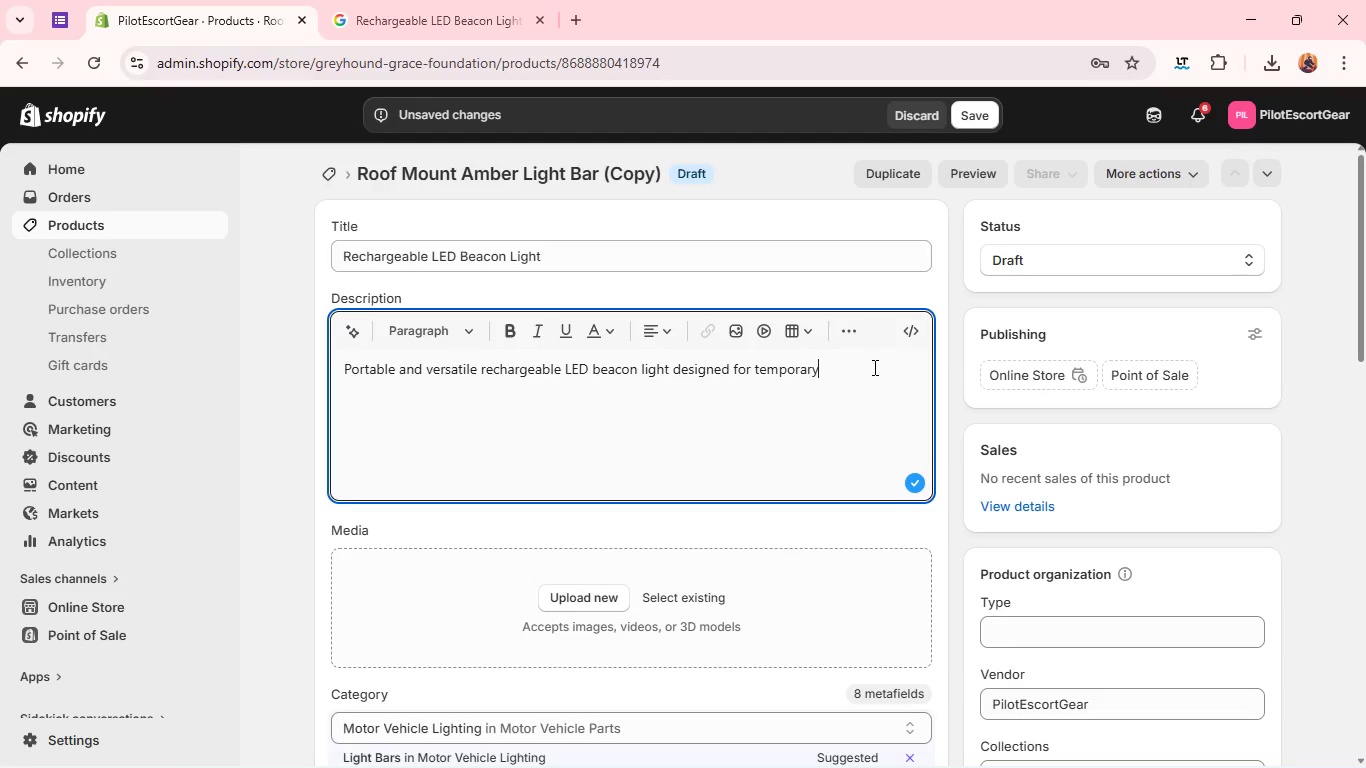 
wait(11.52)
 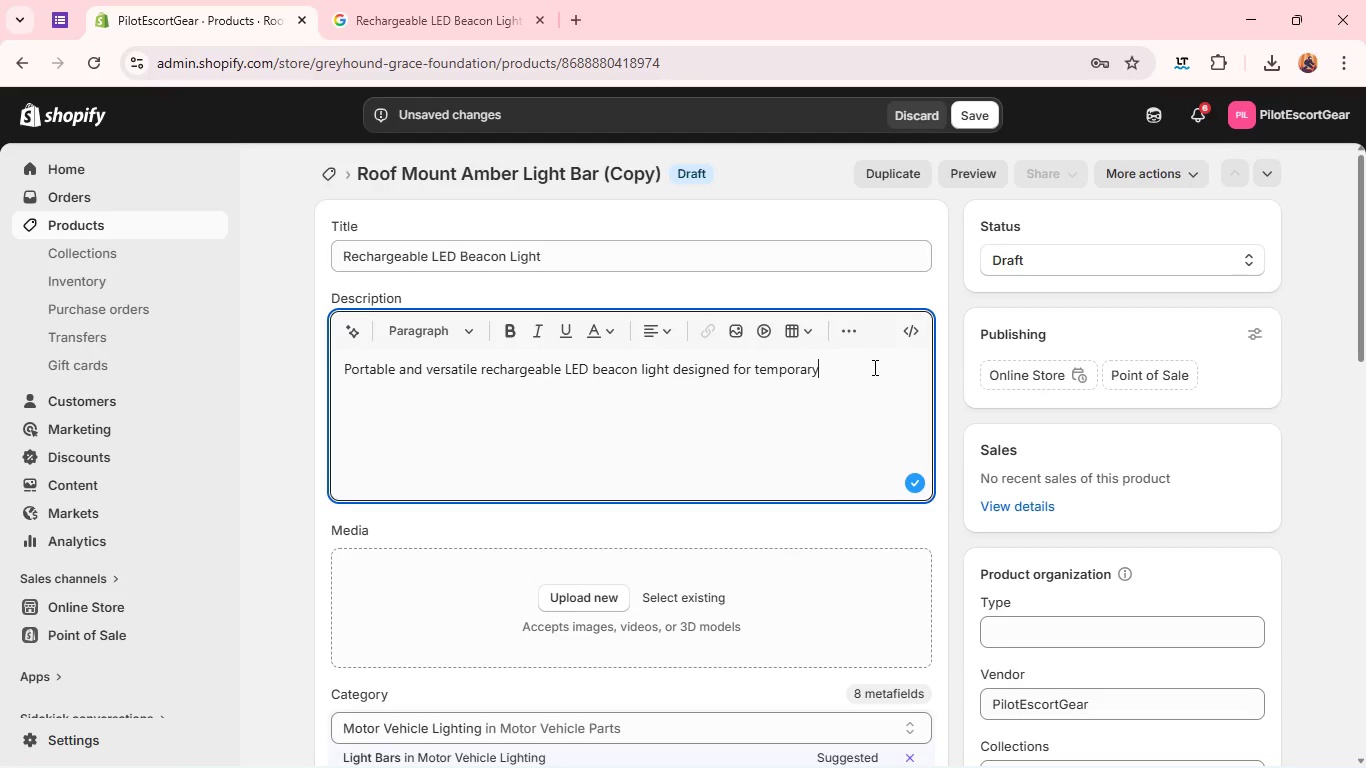 
type( roadside  )
key(Backspace)
type(marking and escort suppot )
key(Backspace)
key(Backspace)
type(rt )
 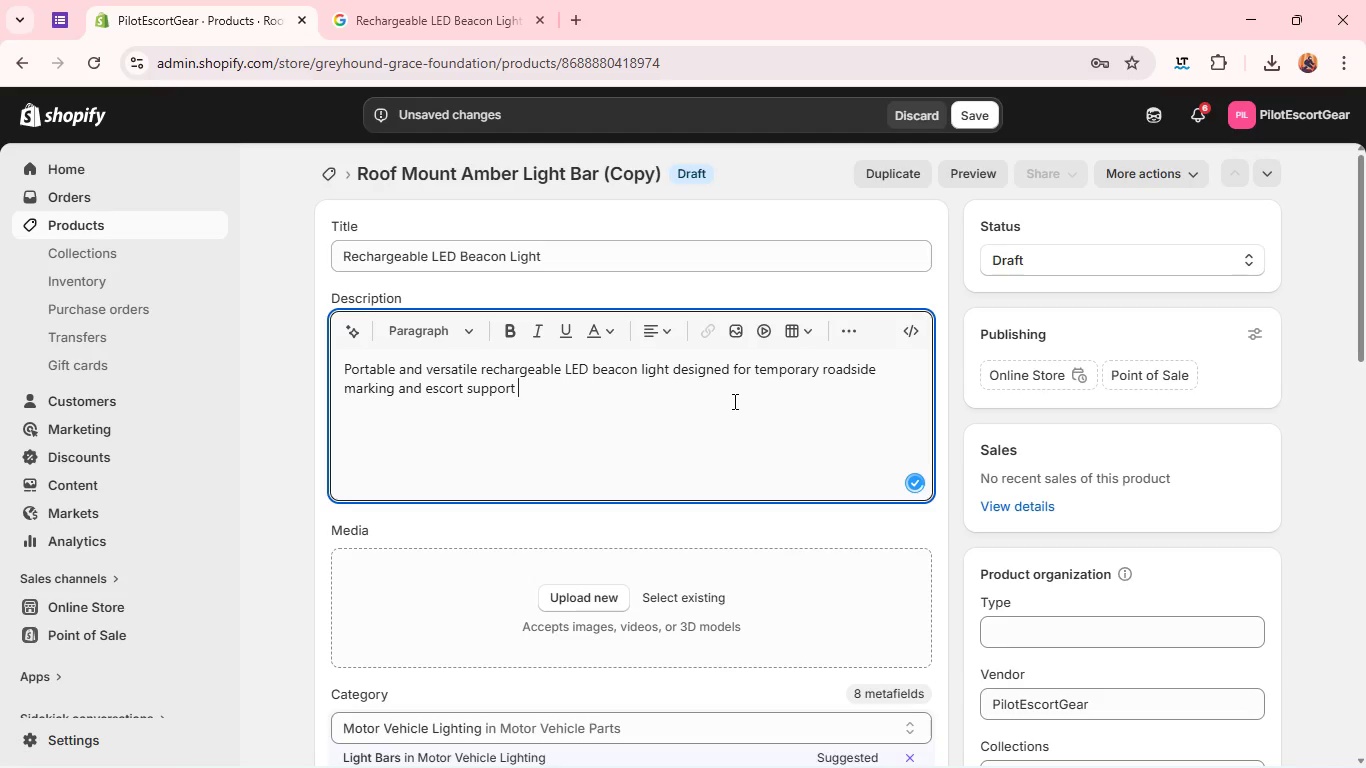 
type(operations.)
 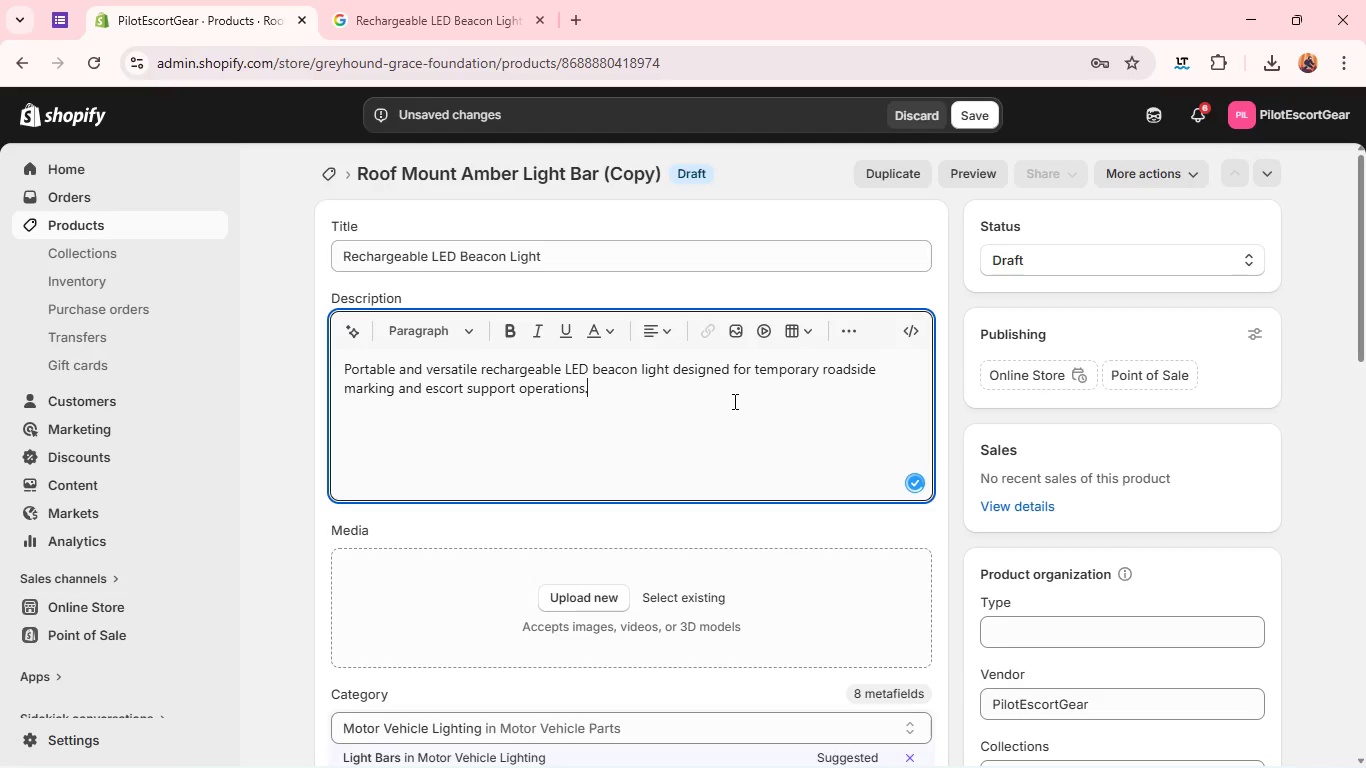 
key(Enter)
 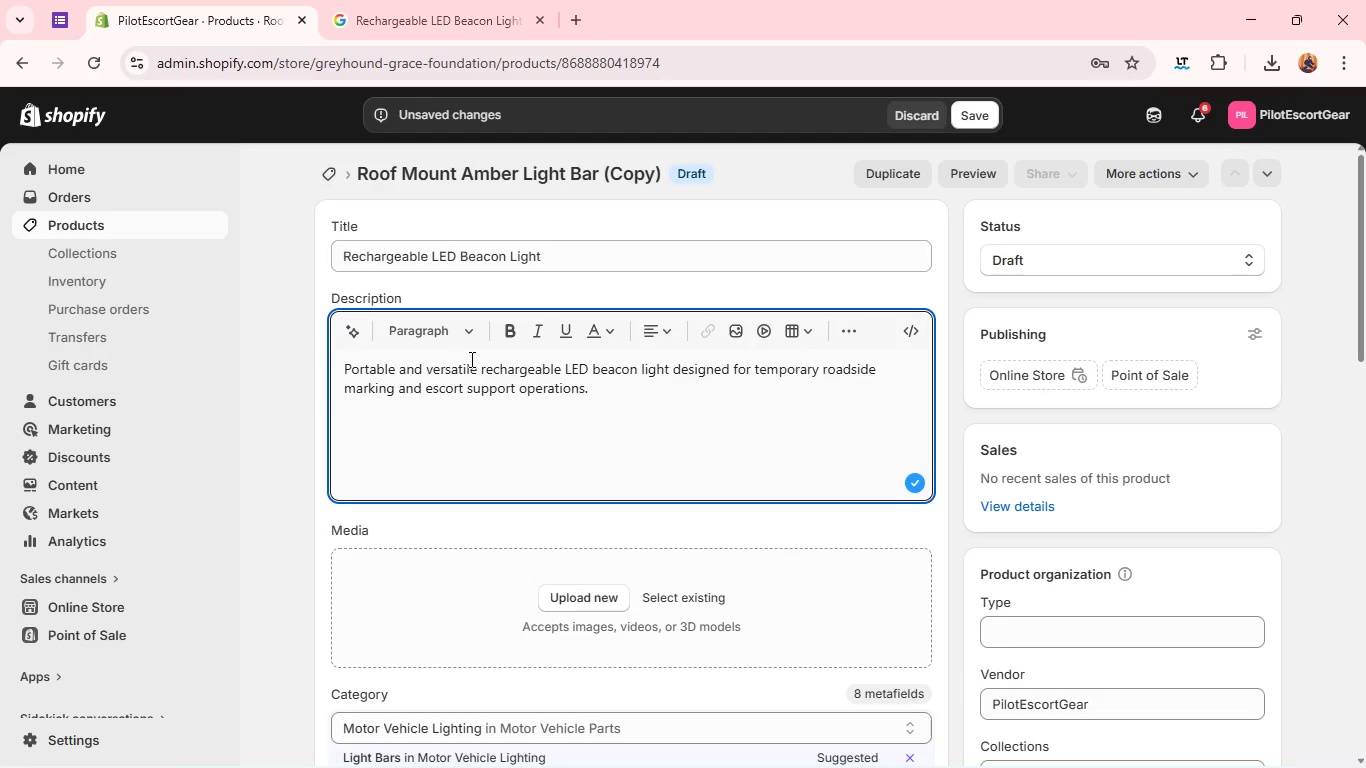 
left_click([481, 368])
 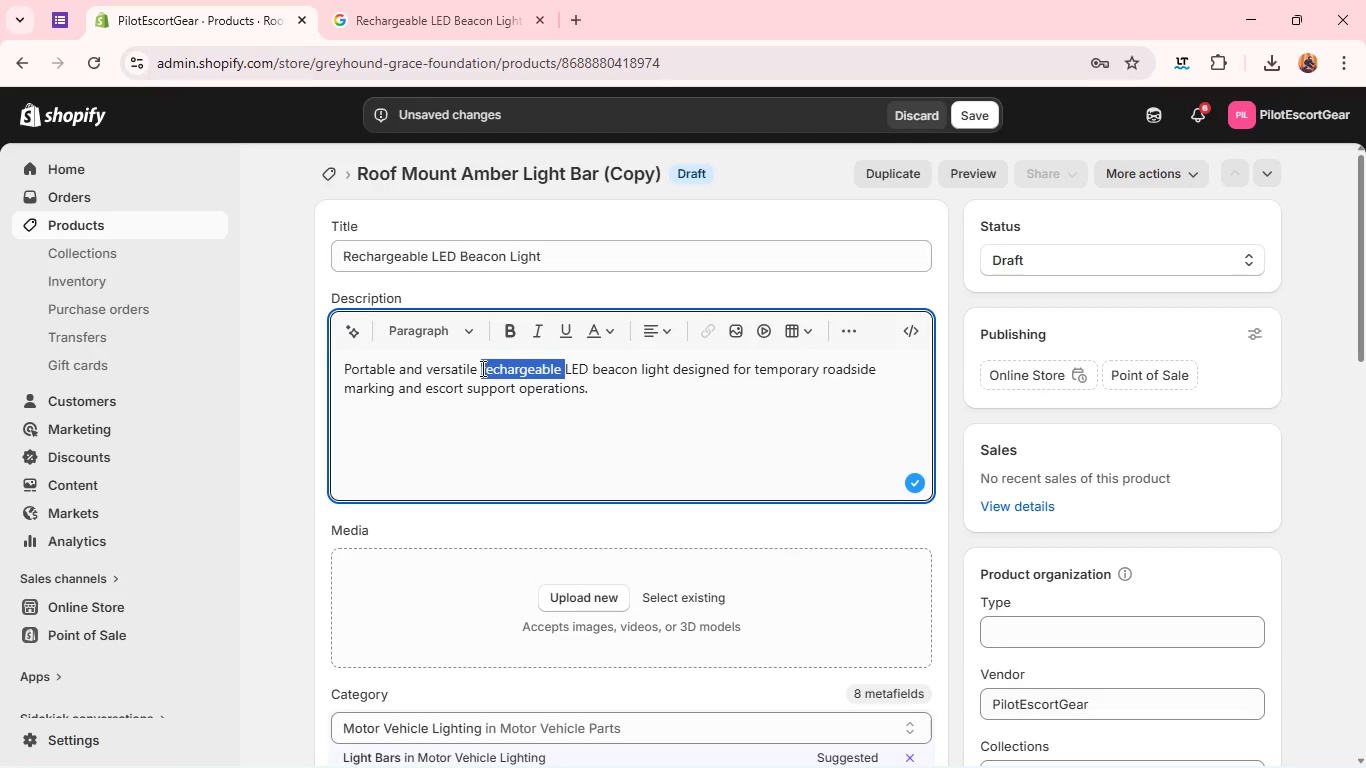 
left_click_drag(start_coordinate=[481, 368], to_coordinate=[651, 377])
 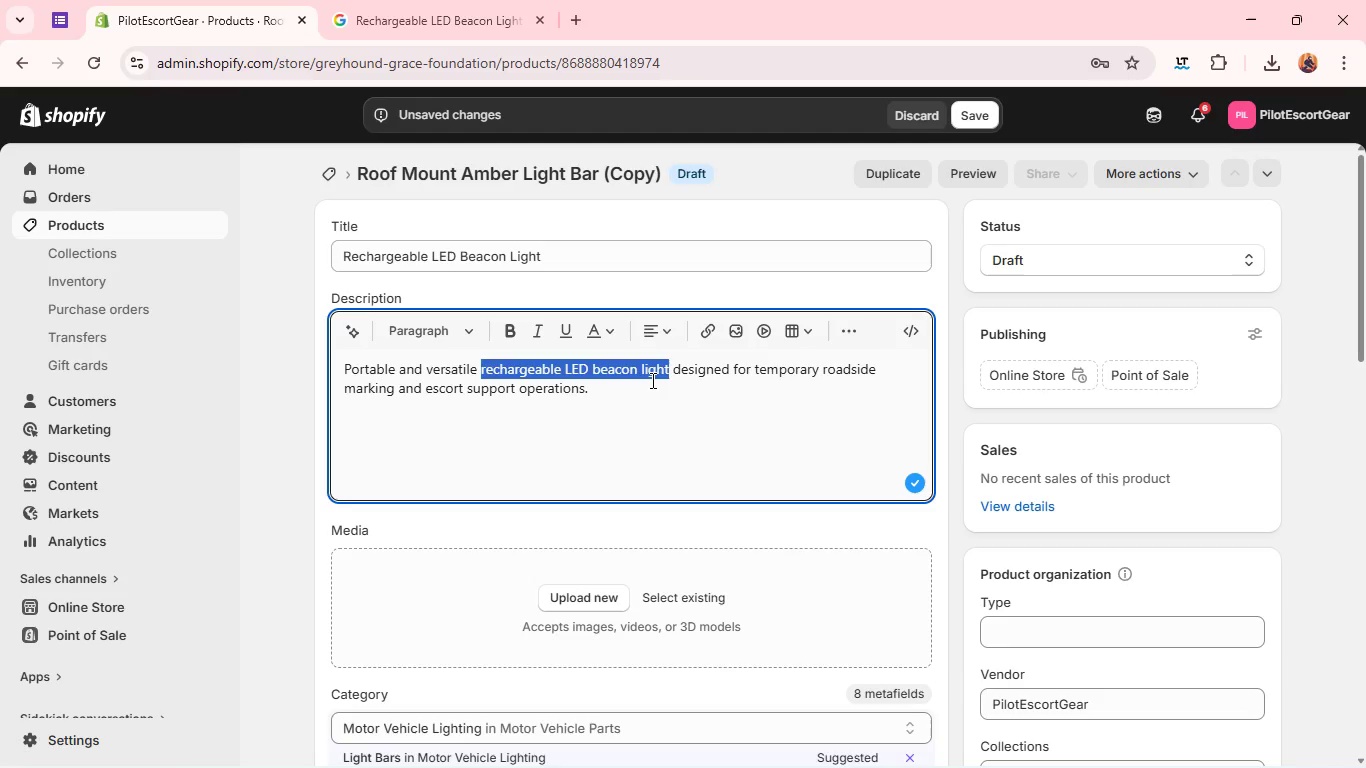 
key(Control+B)
 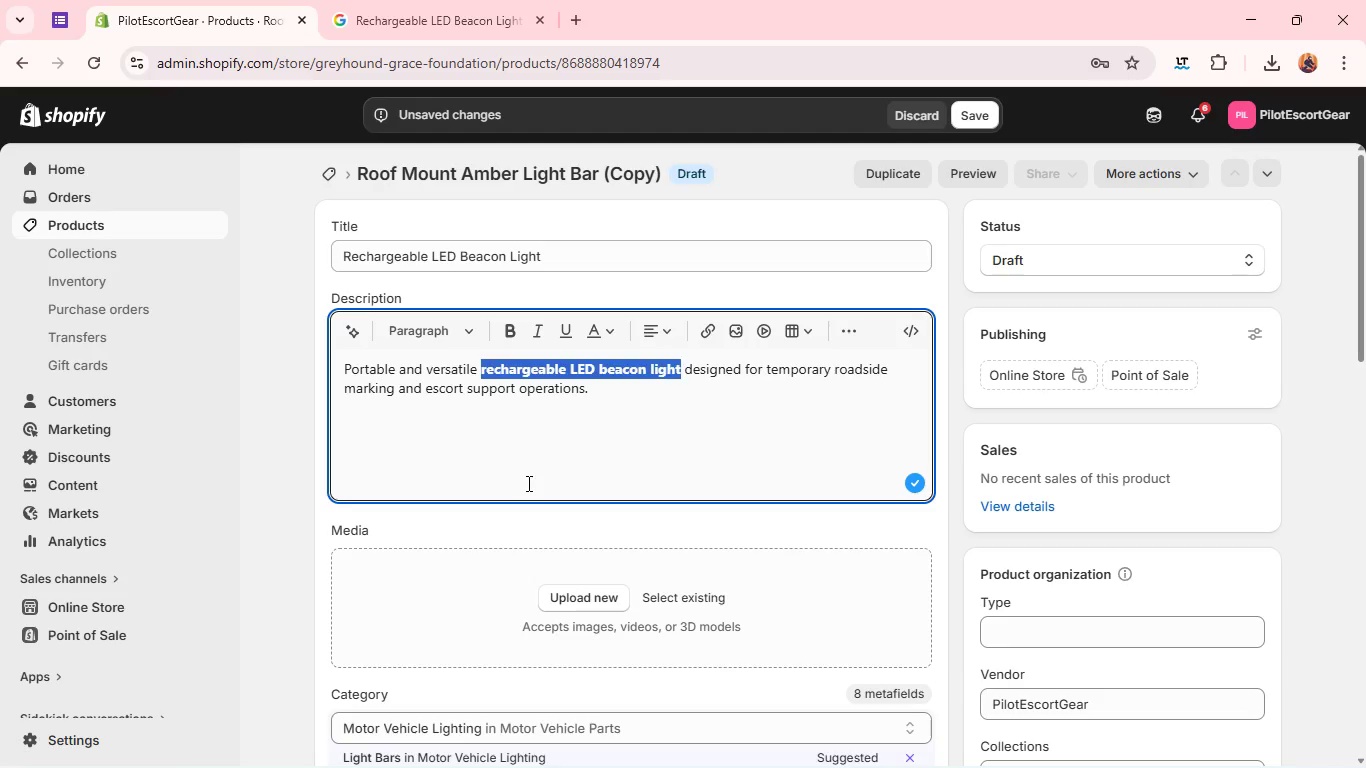 
left_click([527, 483])
 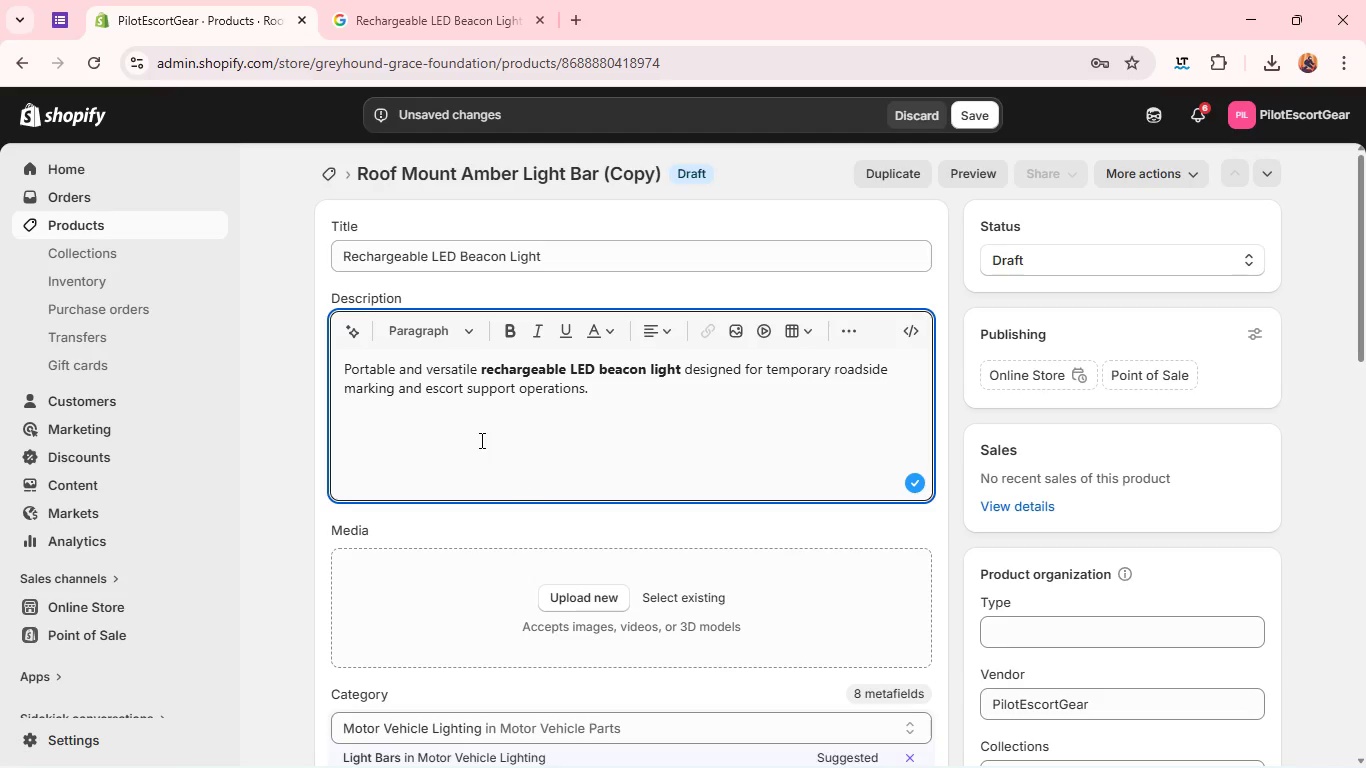 
type(Key Features:)
 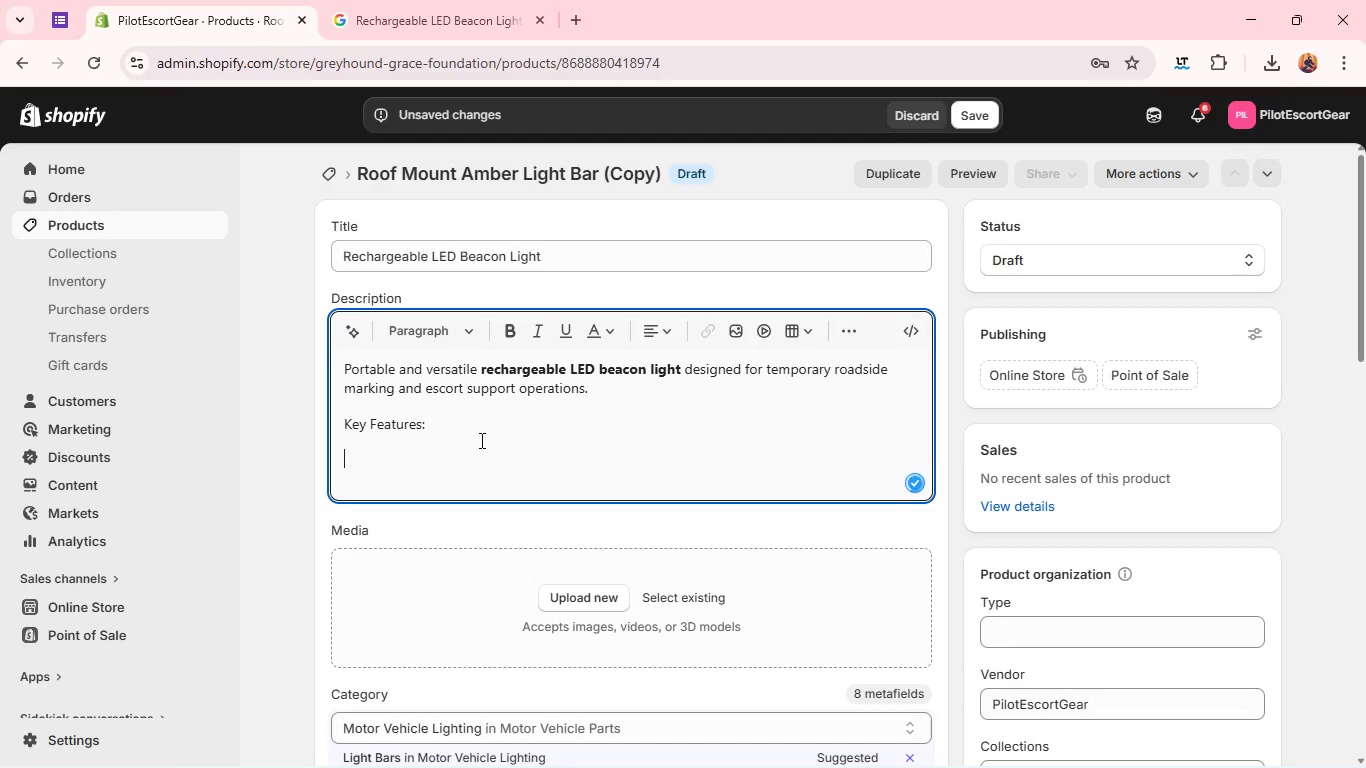 
 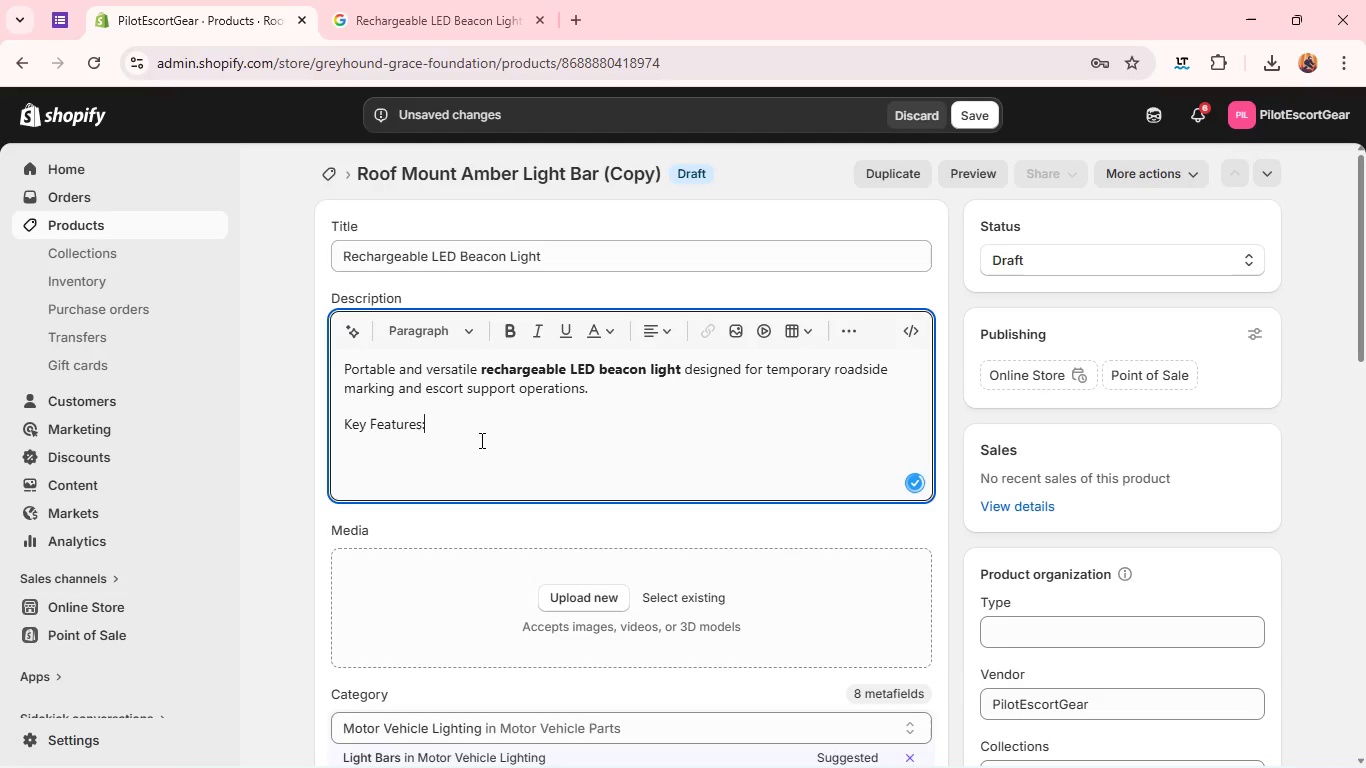 
key(Enter)
 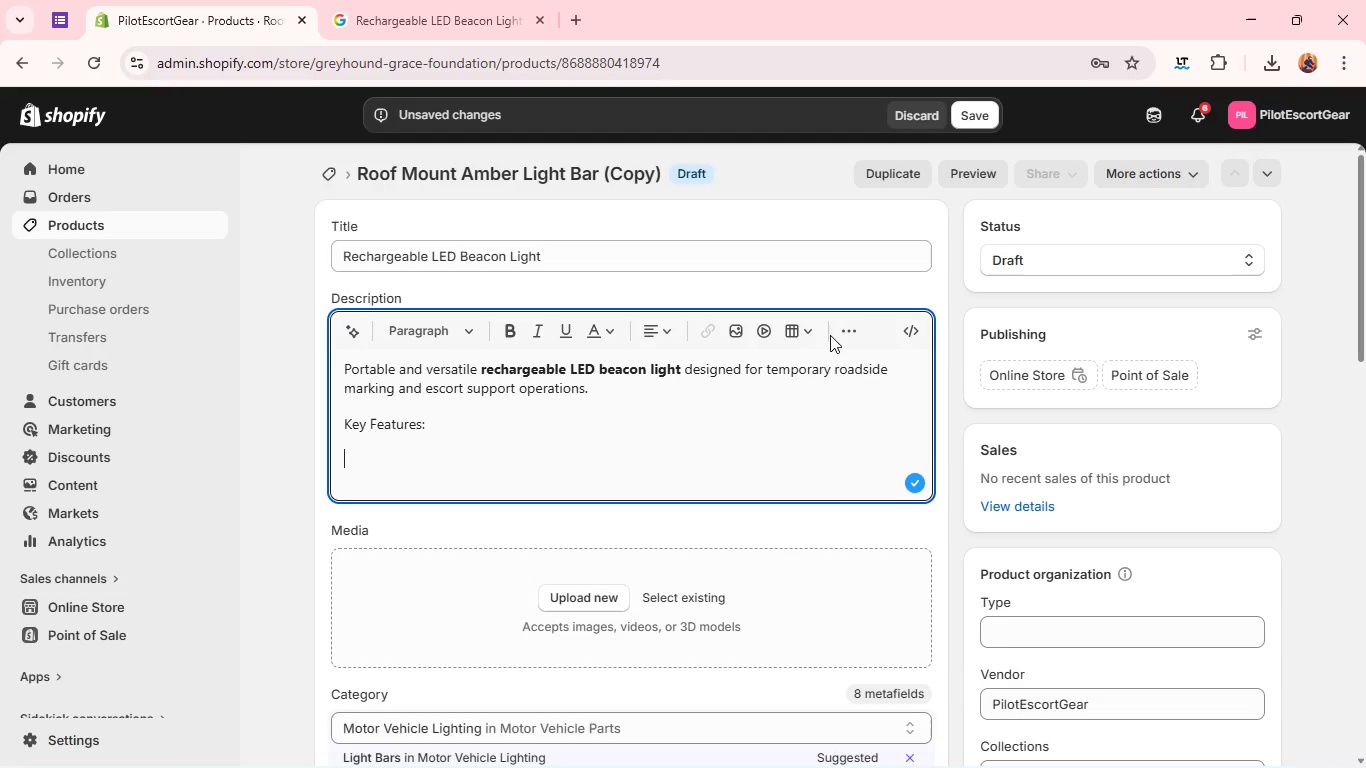 
left_click([839, 330])
 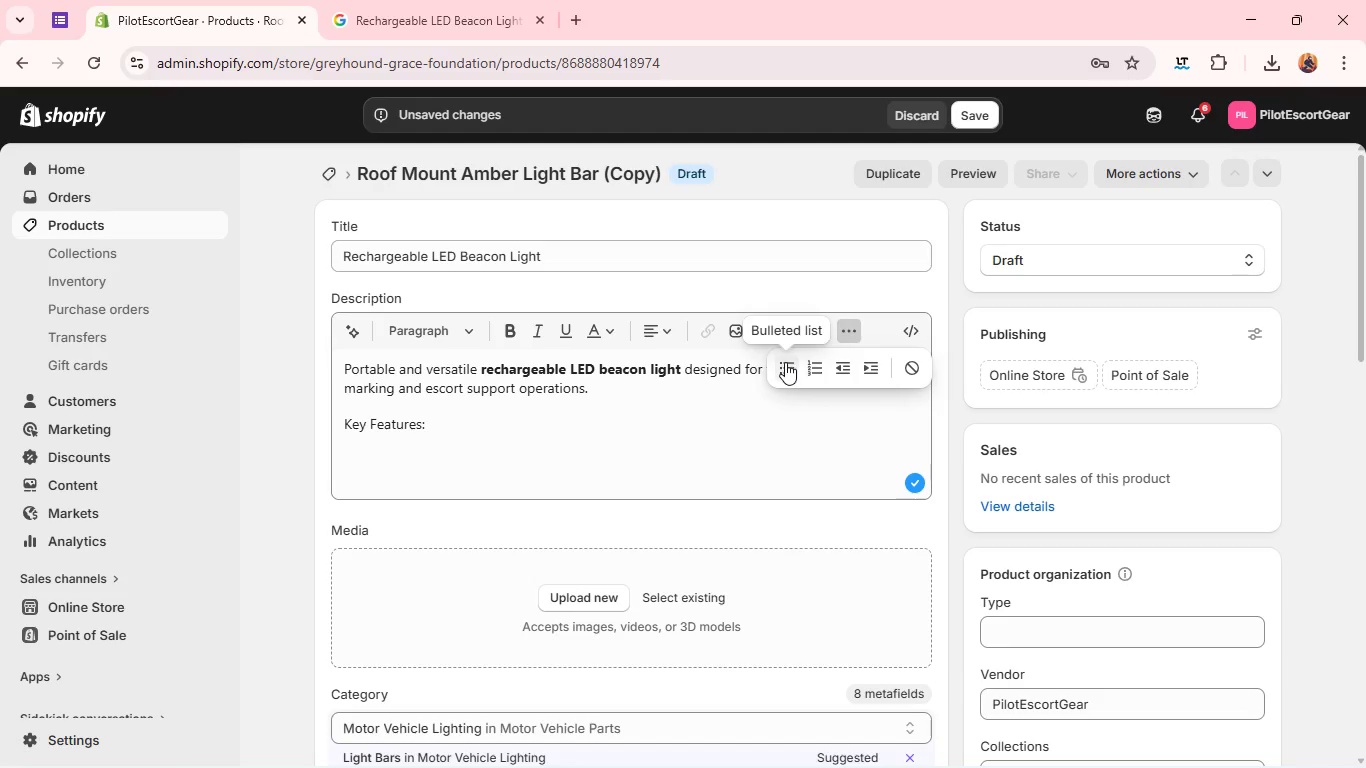 
left_click([785, 362])
 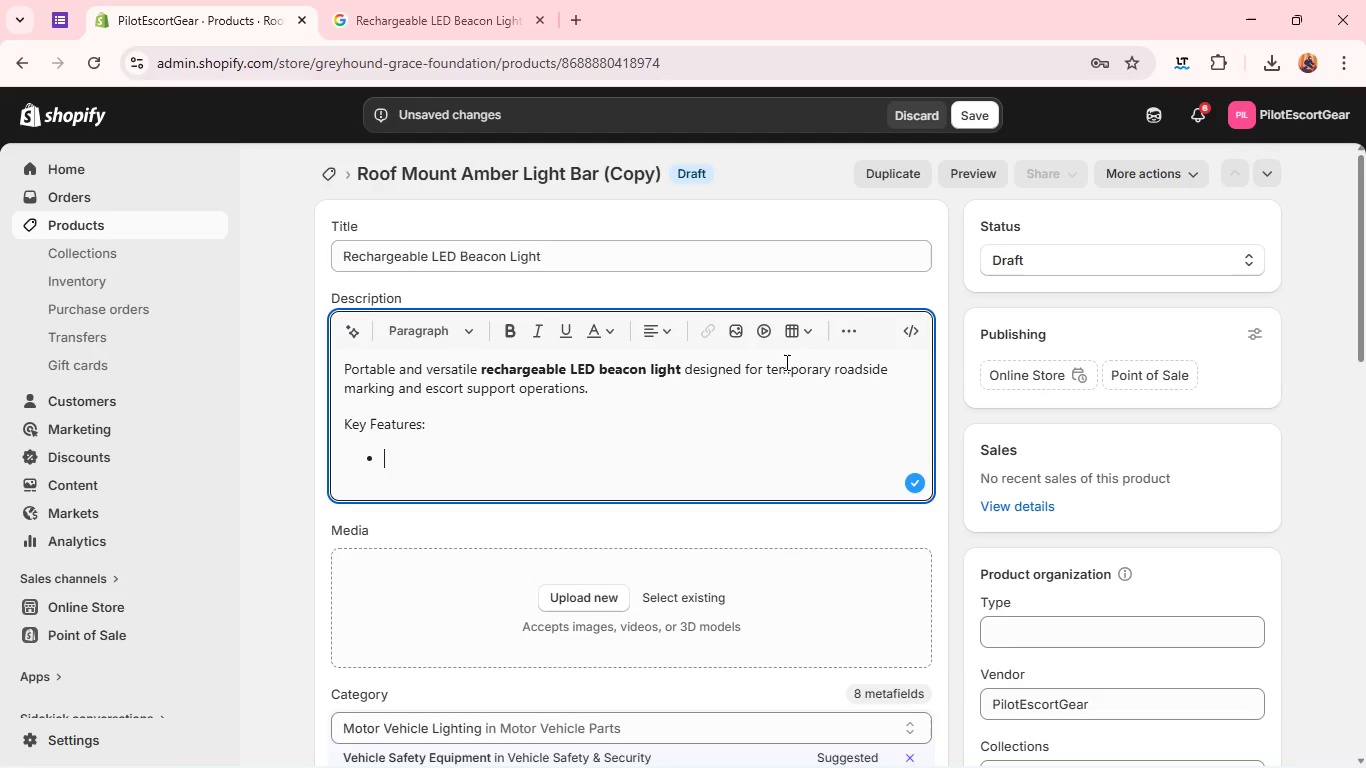 
type(Rechargeable lithium=)
key(Backspace)
type(-ion batteryy system)
 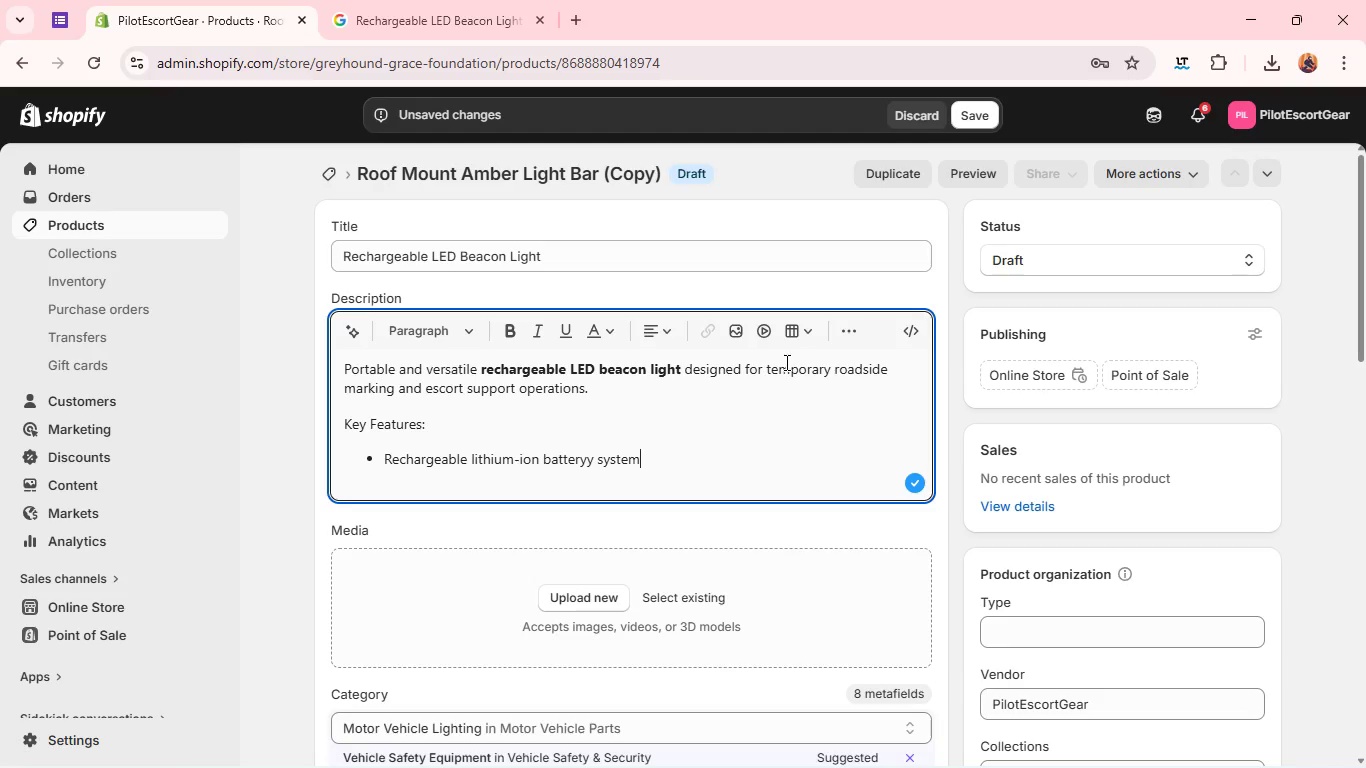 
key(Enter)
 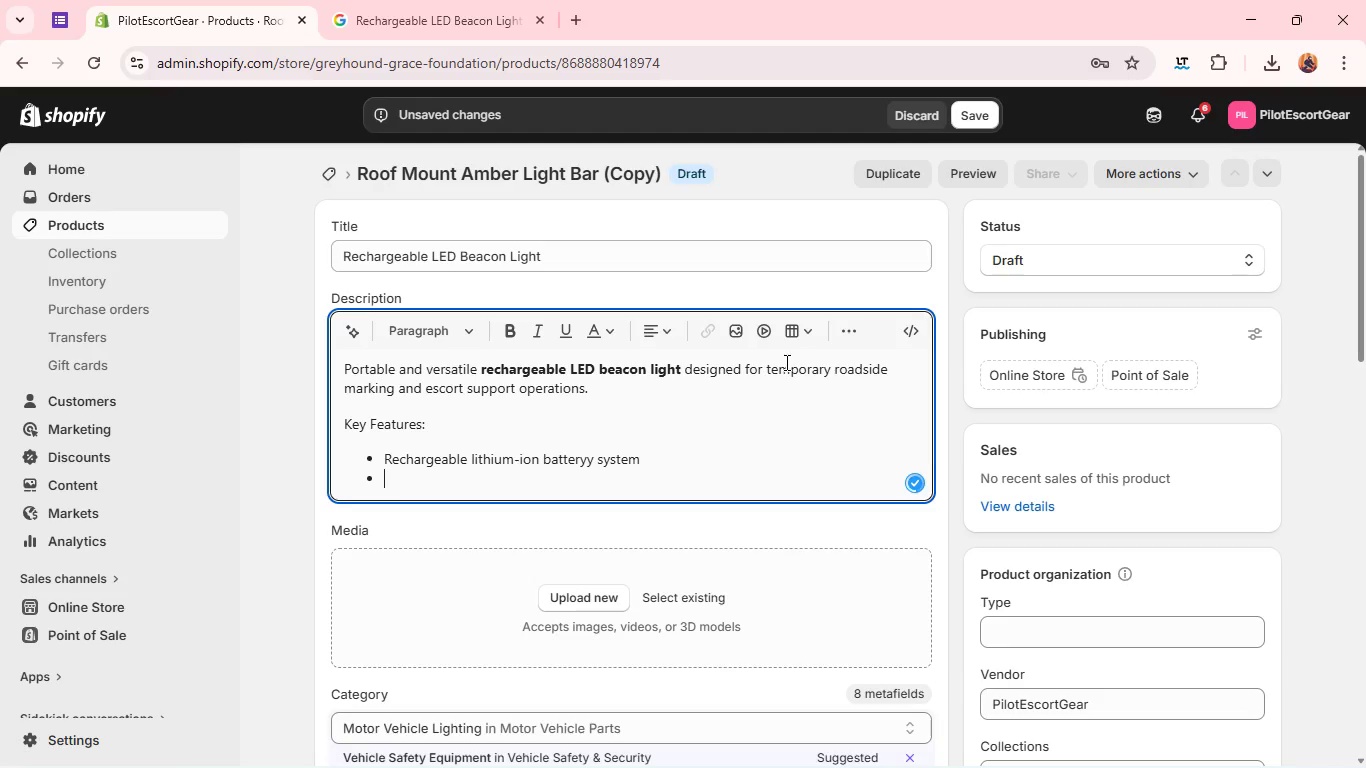 
type(Magnetic)
 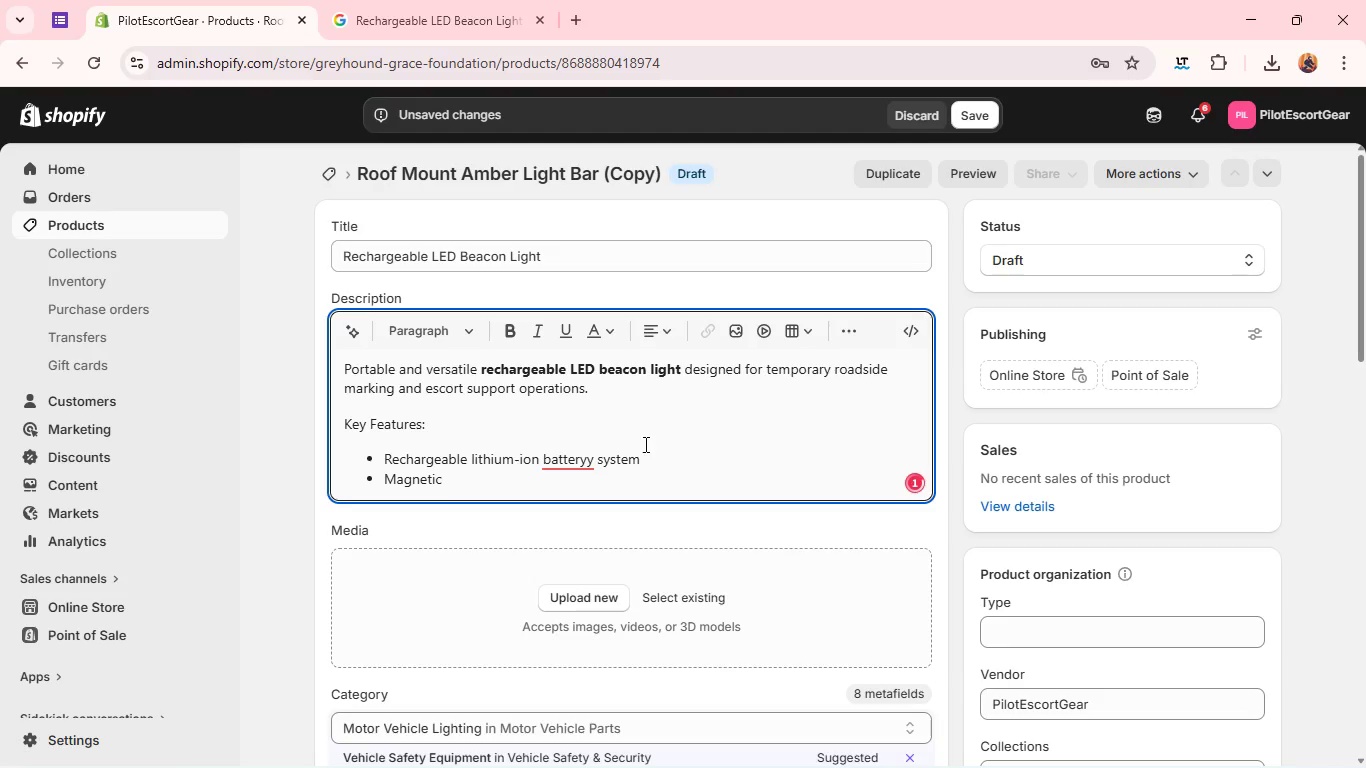 
left_click([583, 464])
 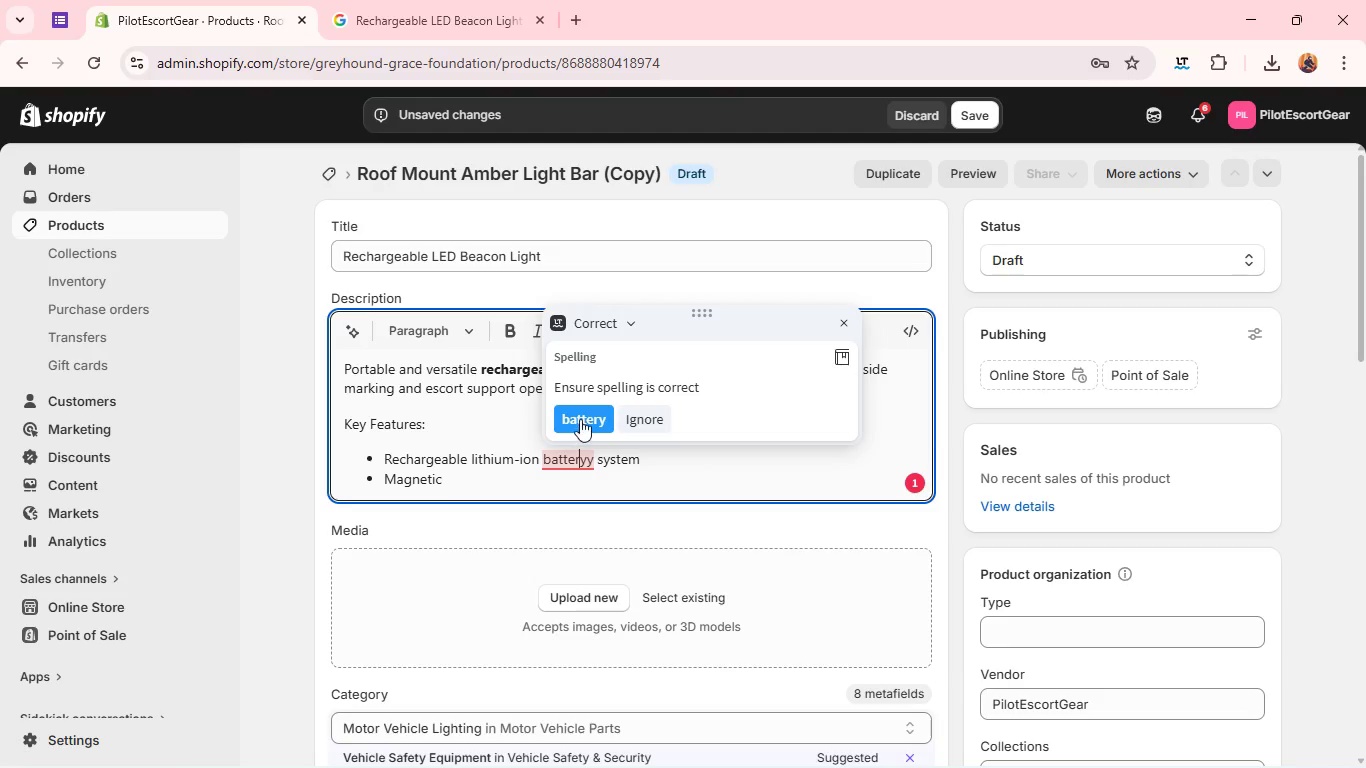 
left_click([580, 420])
 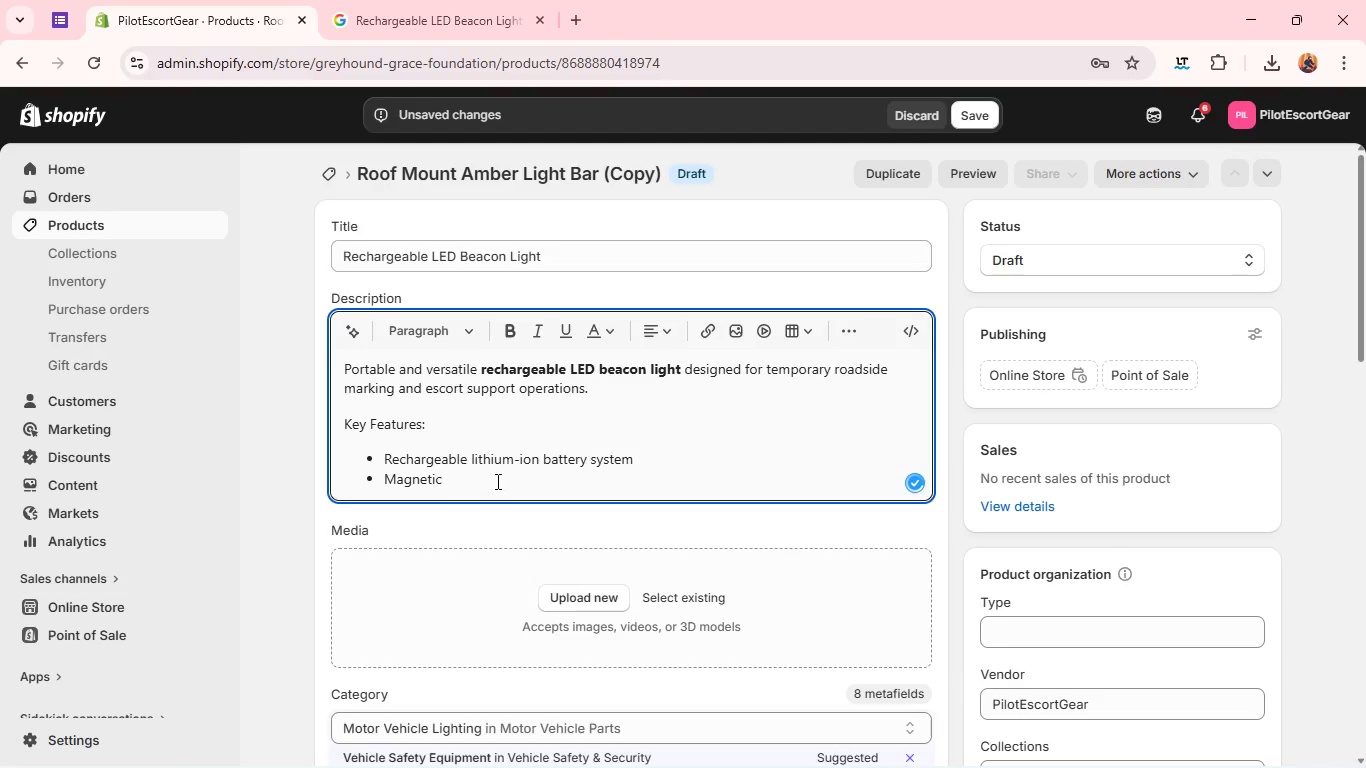 
left_click([492, 483])
 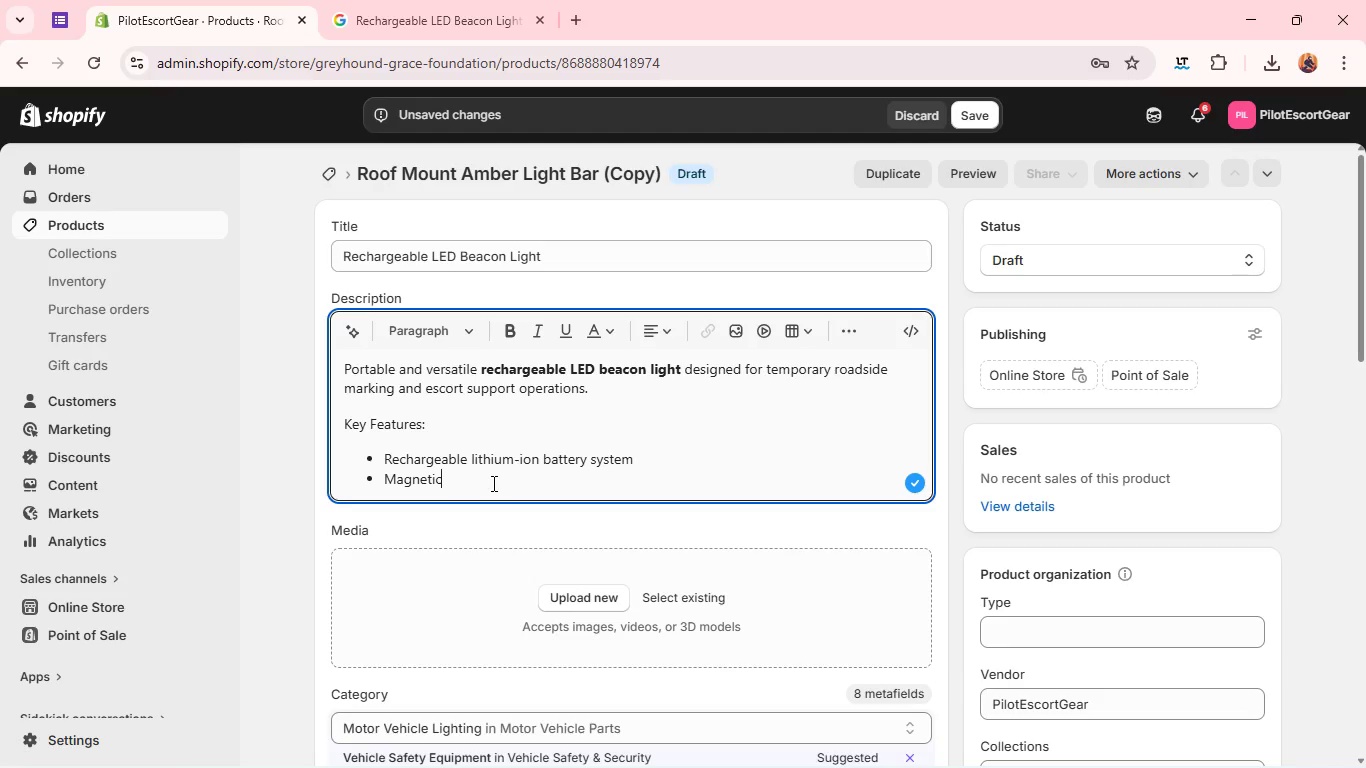 
type( or stand )
key(Backspace)
type(-alone placement )
 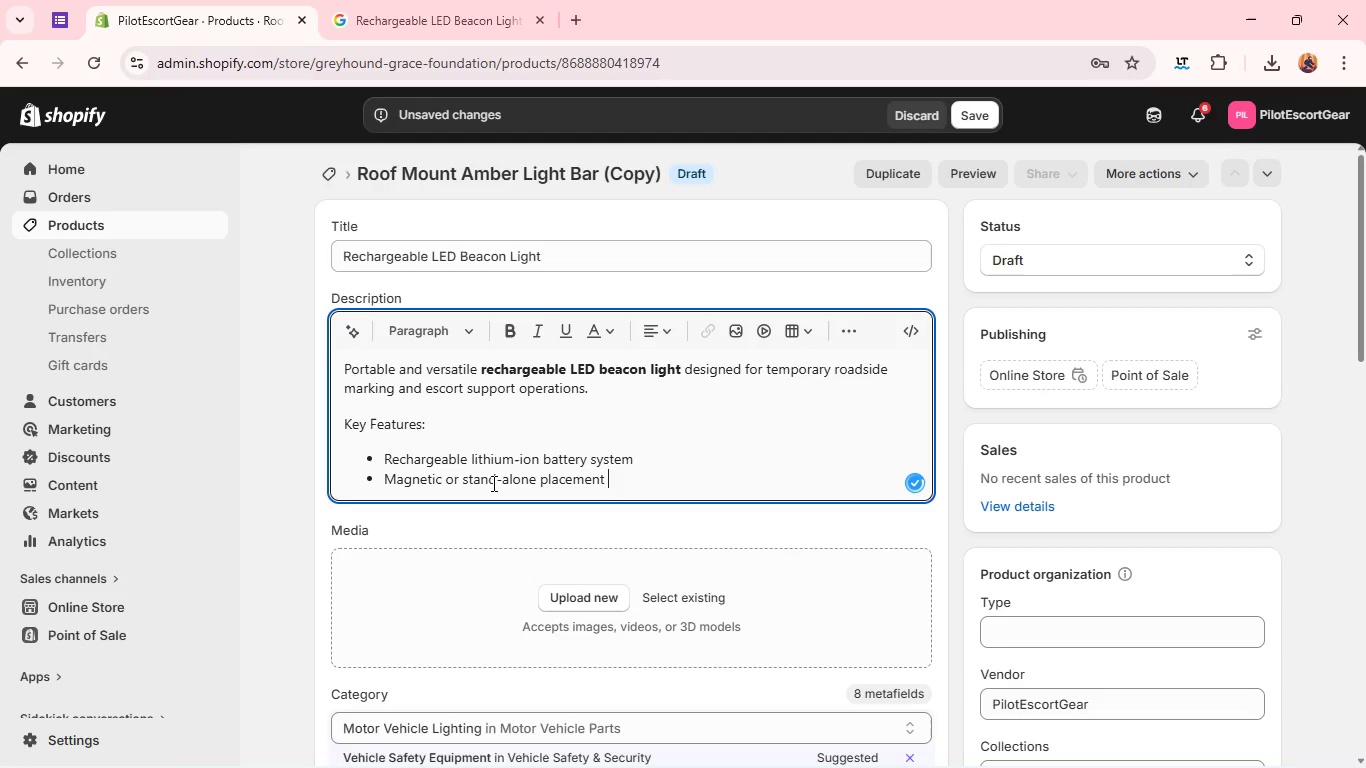 
key(Enter)
 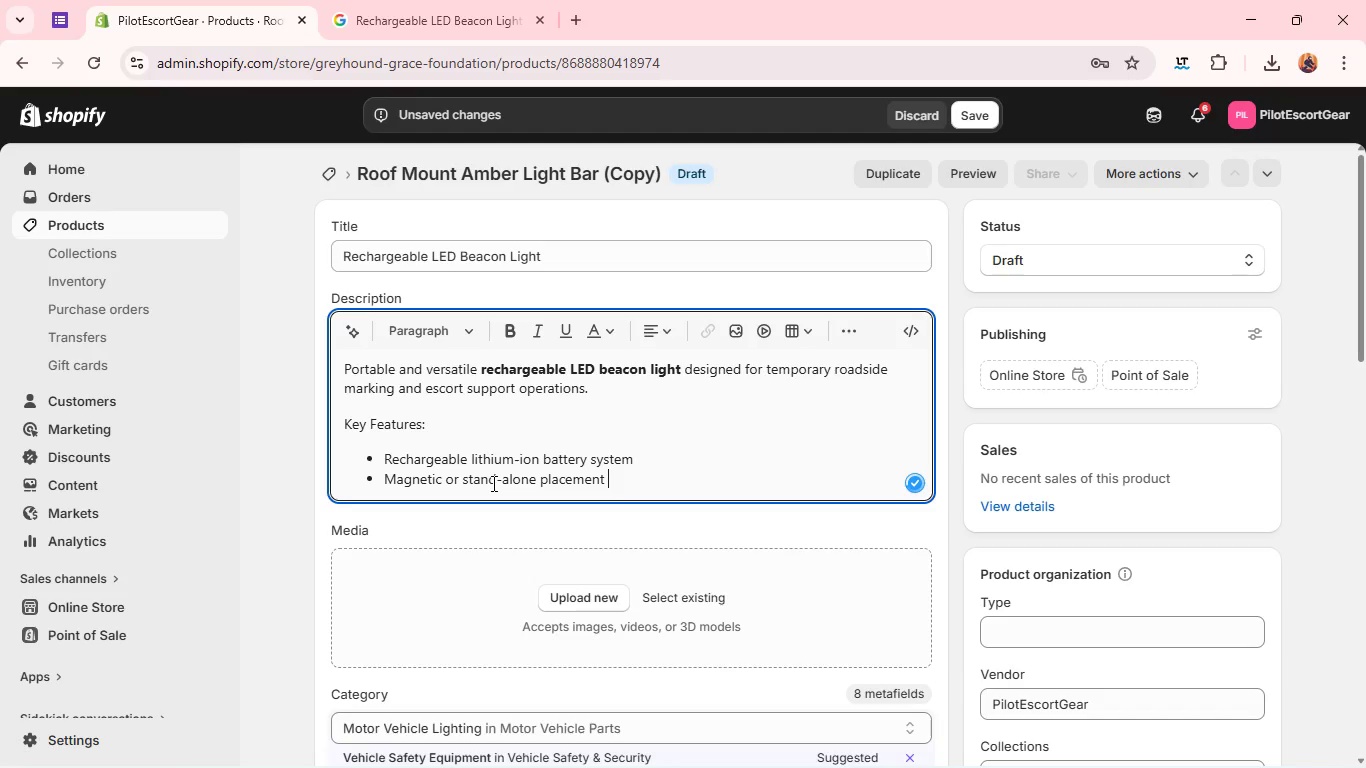 
type(\)
key(Backspace)
type(high-inte)
 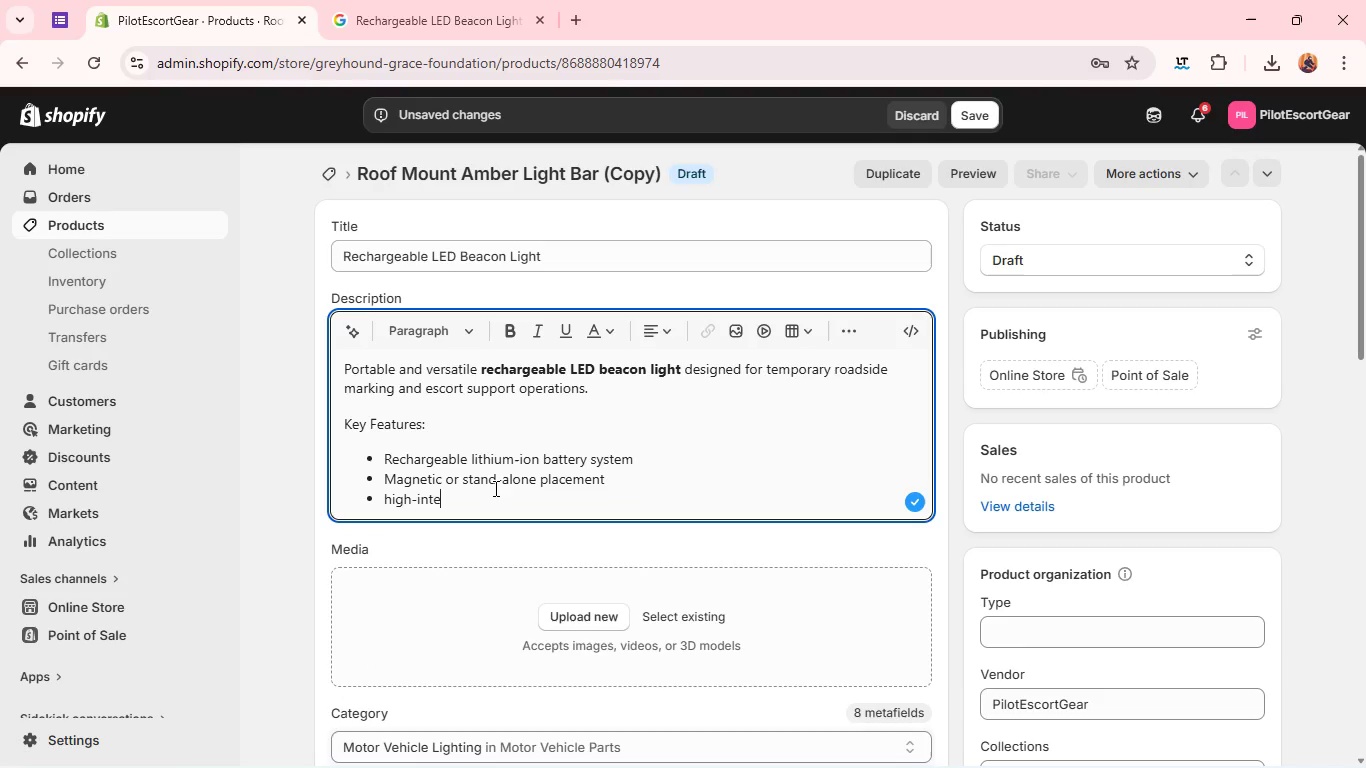 
type(nsily to)
key(Backspace)
key(Backspace)
type(rota)
 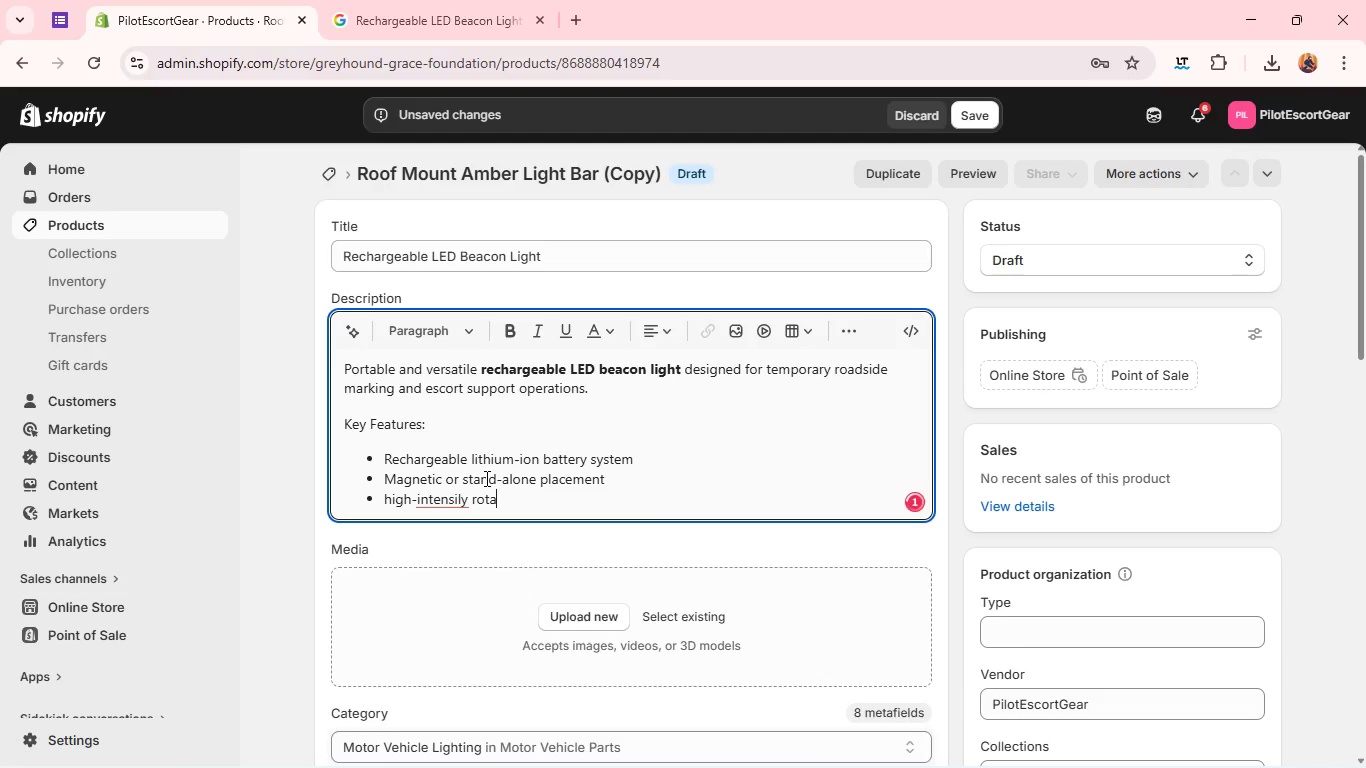 
type(ting )
 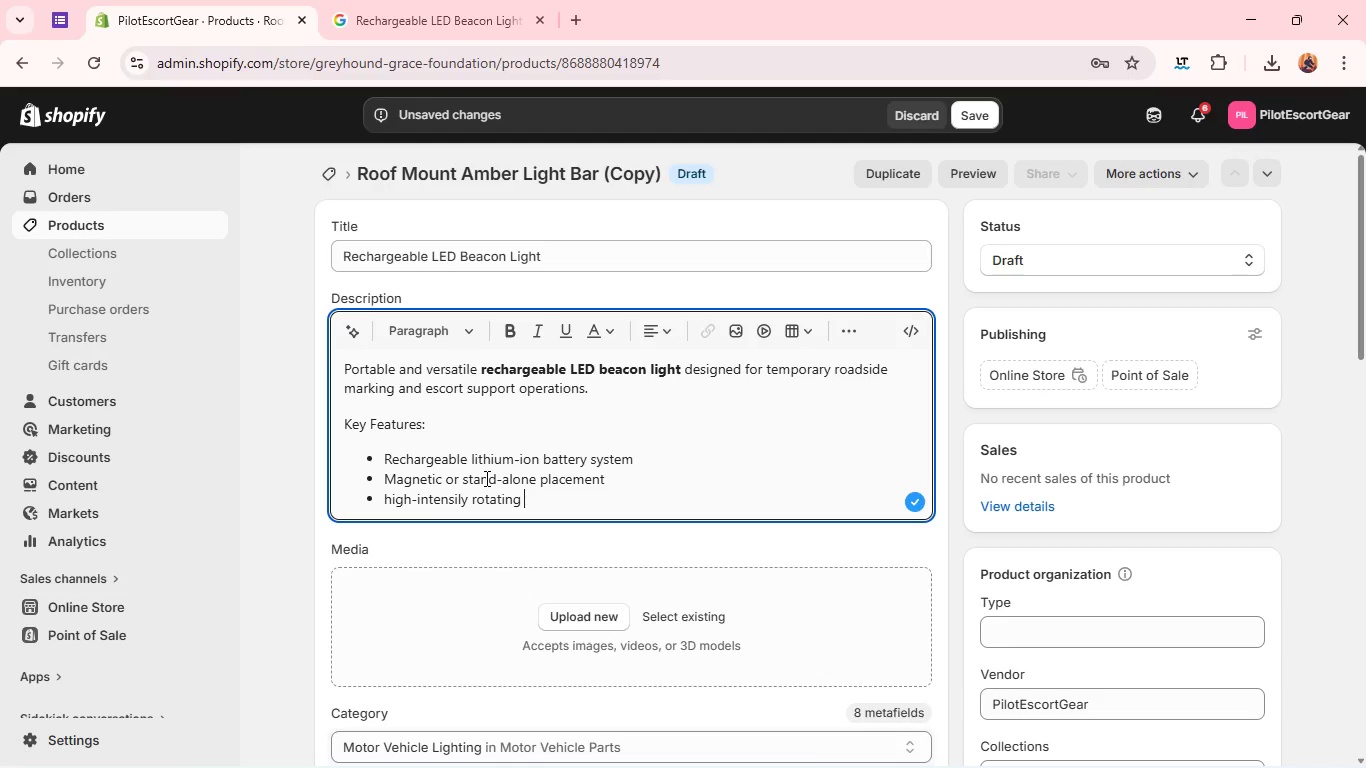 
type(amber flash )
 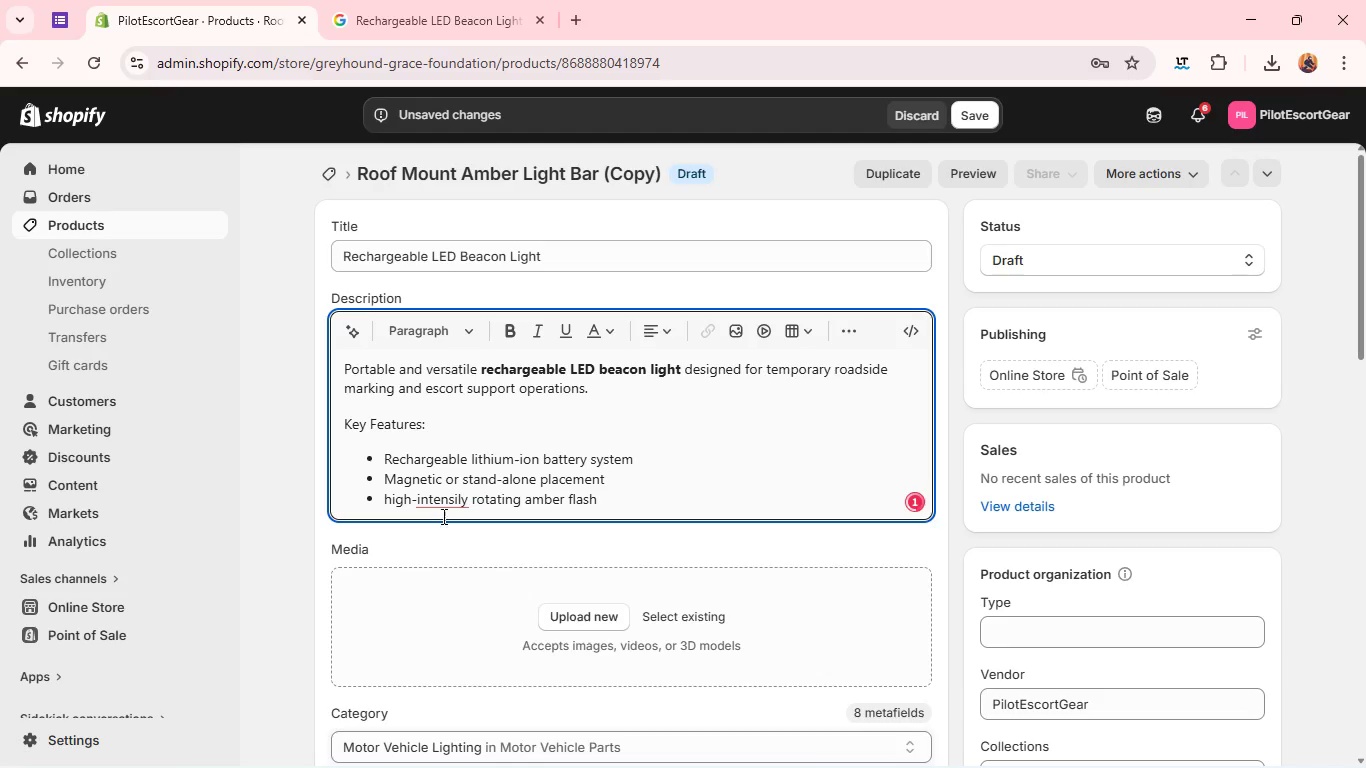 
left_click([439, 505])
 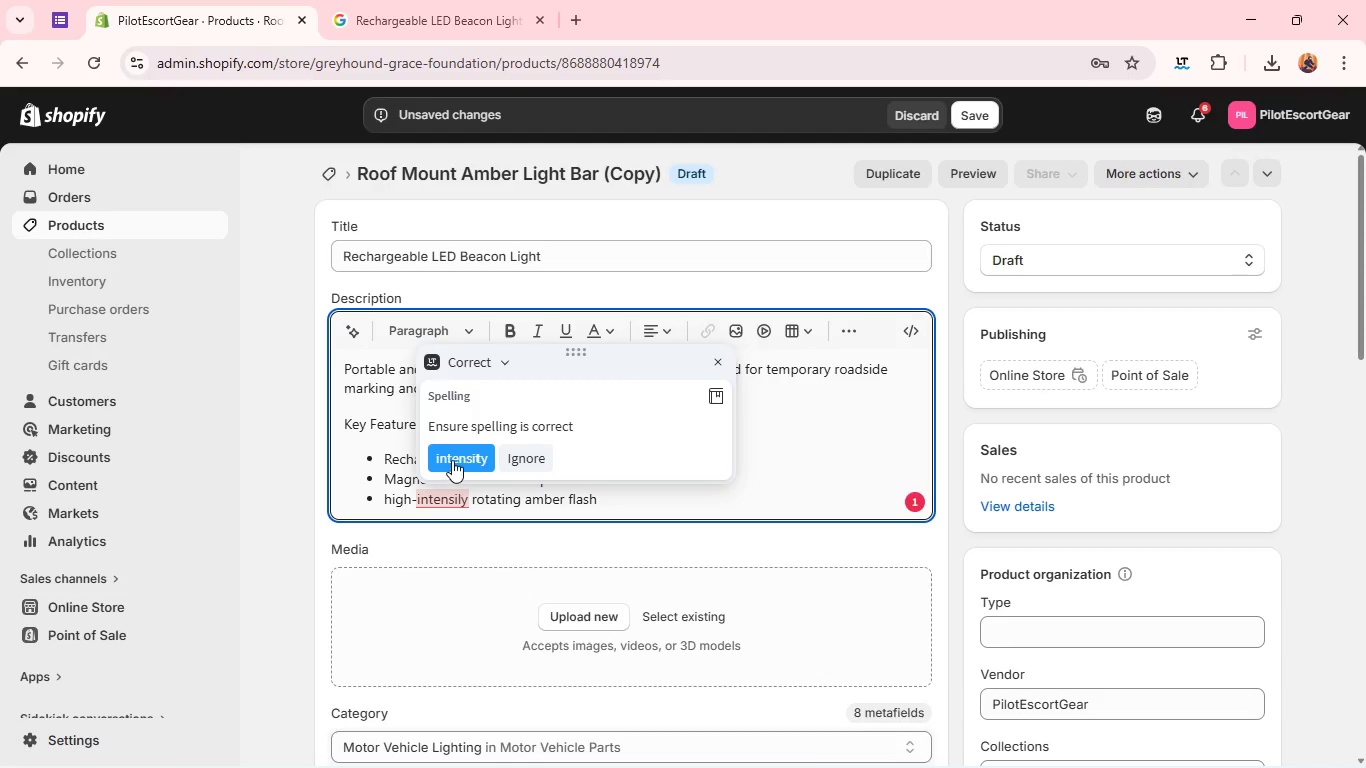 
left_click([452, 459])
 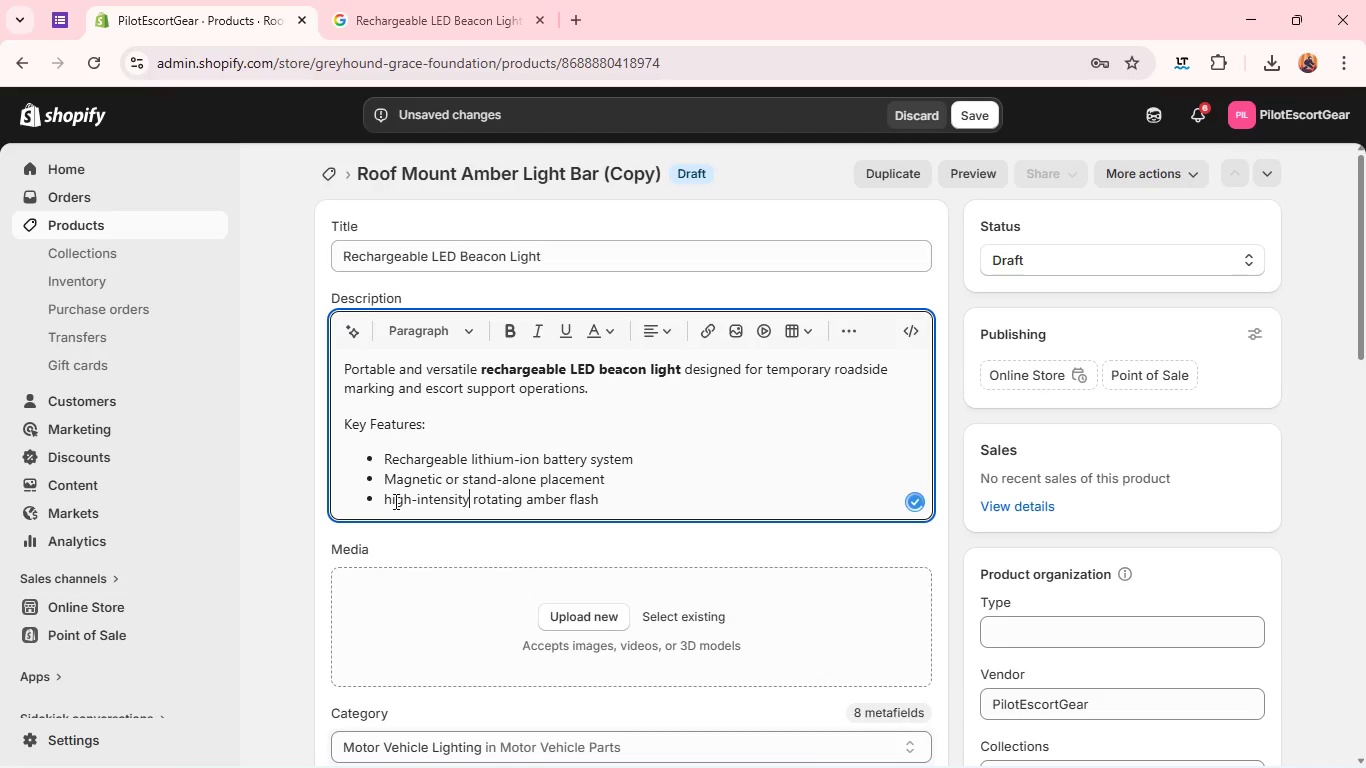 
left_click([394, 501])
 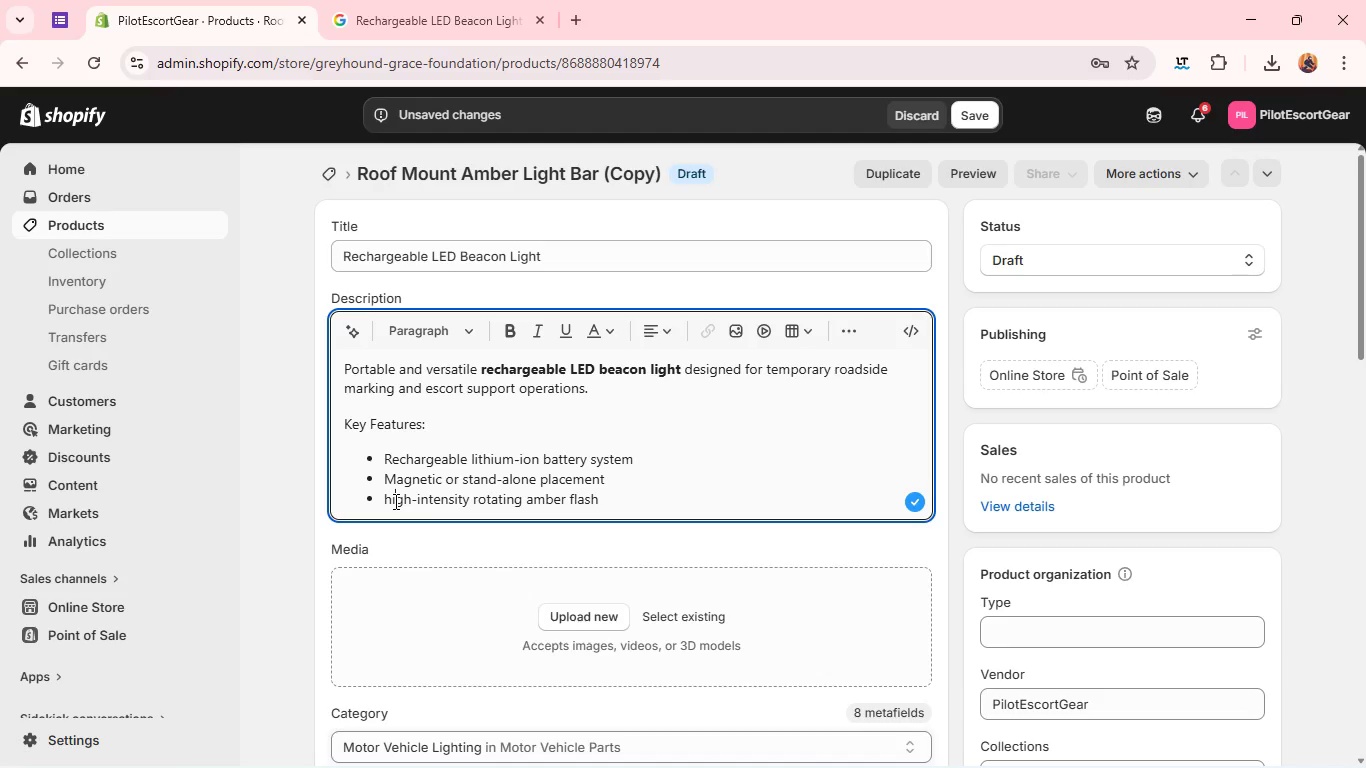 
key(ArrowLeft)
 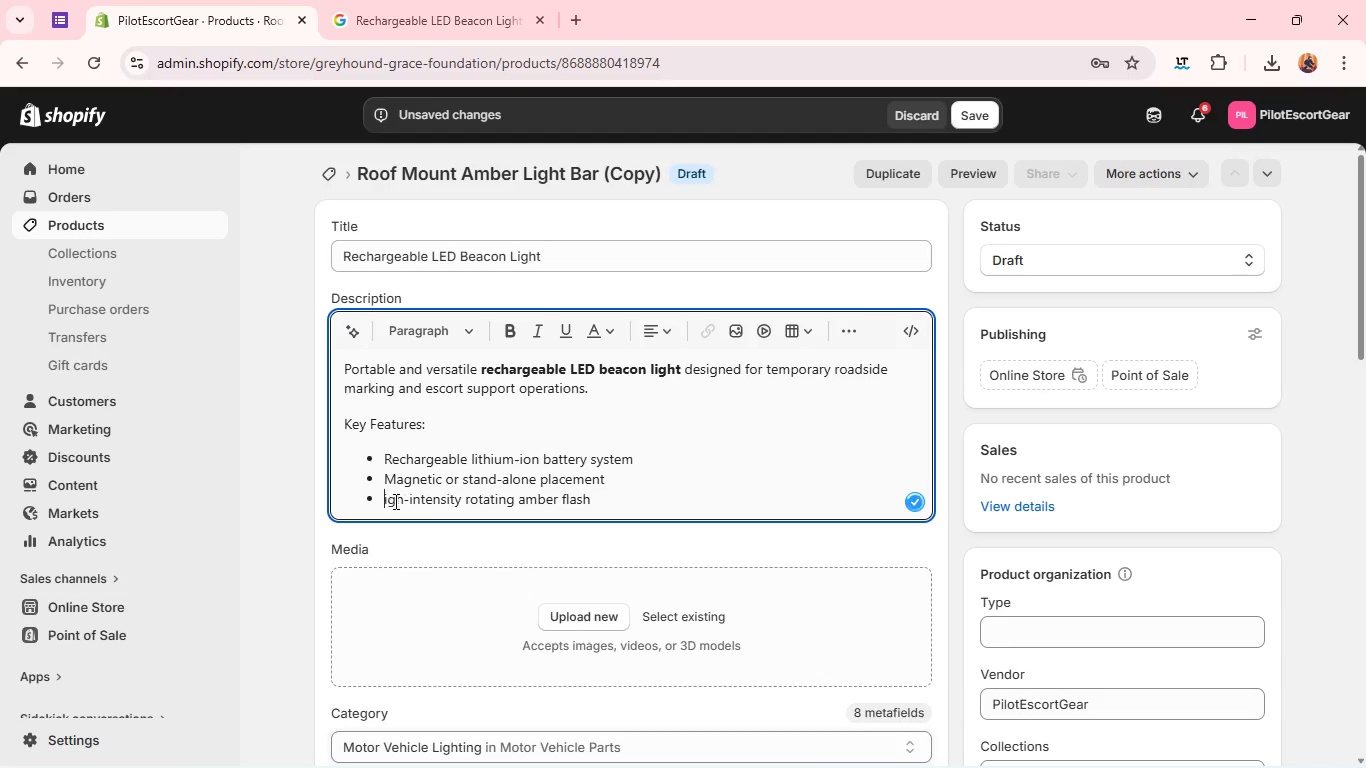 
key(Backspace)
 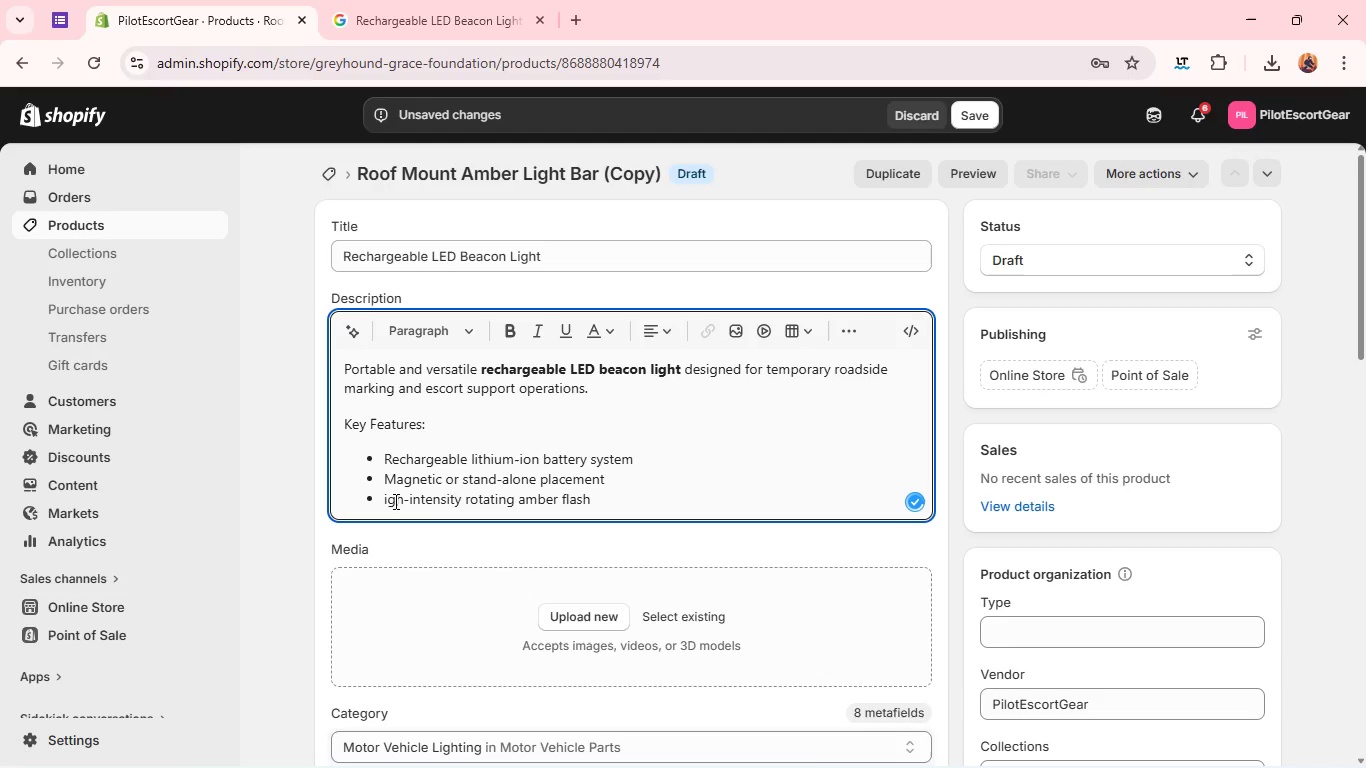 
key(Shift+H)
 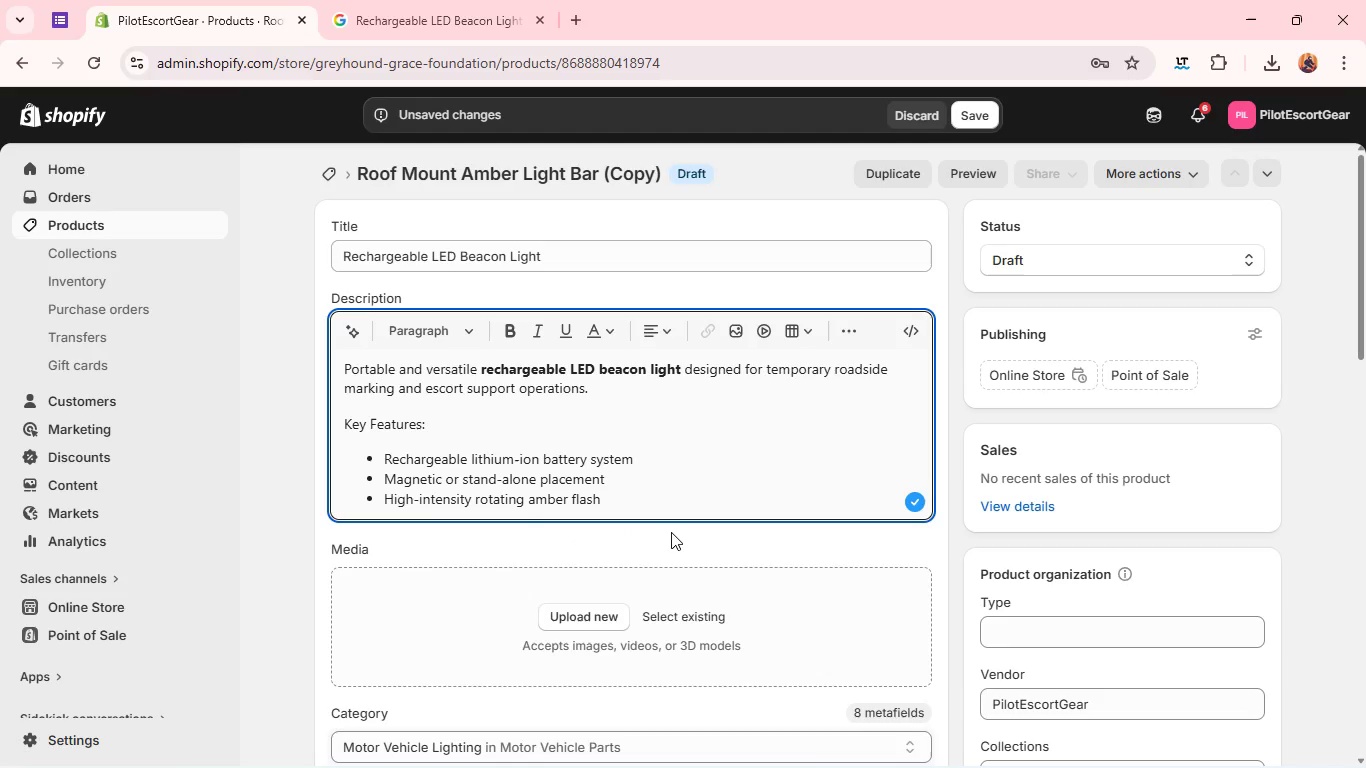 
left_click([661, 495])
 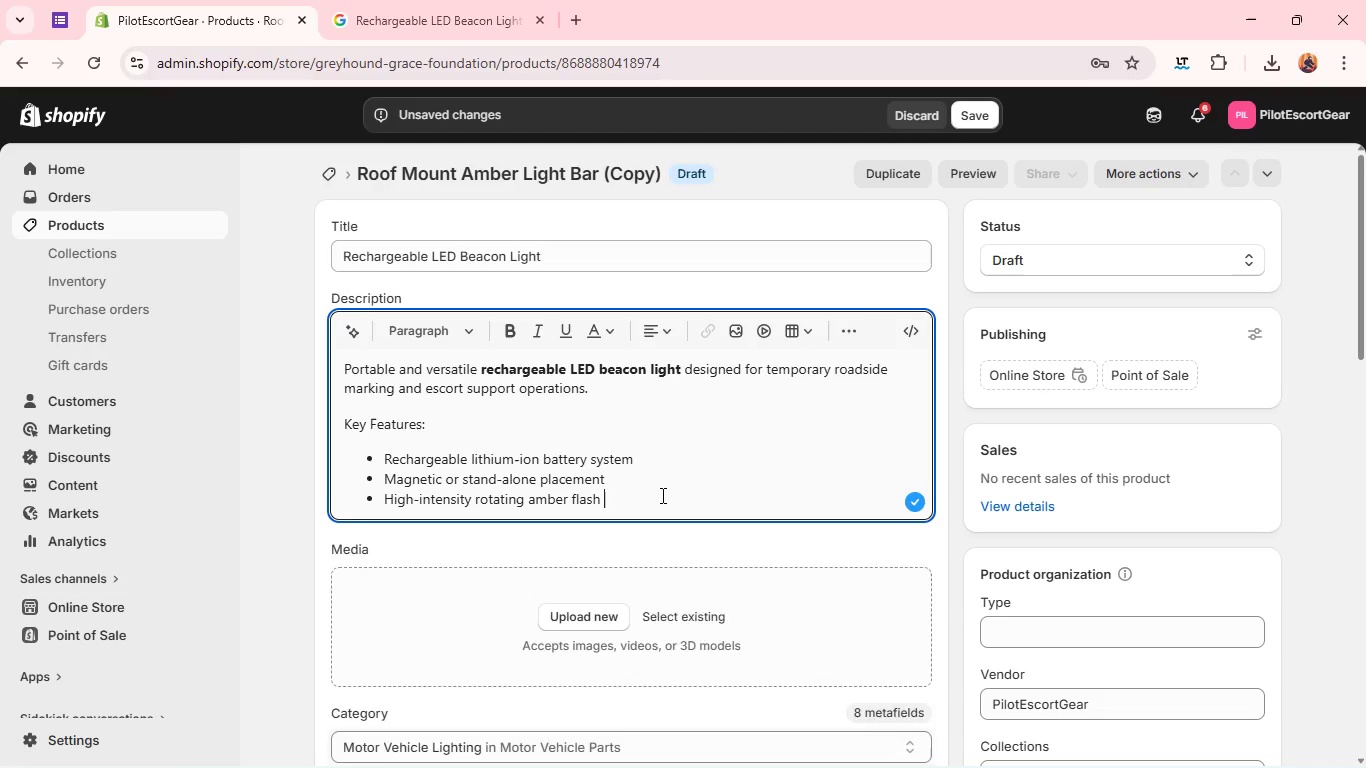 
key(Enter)
 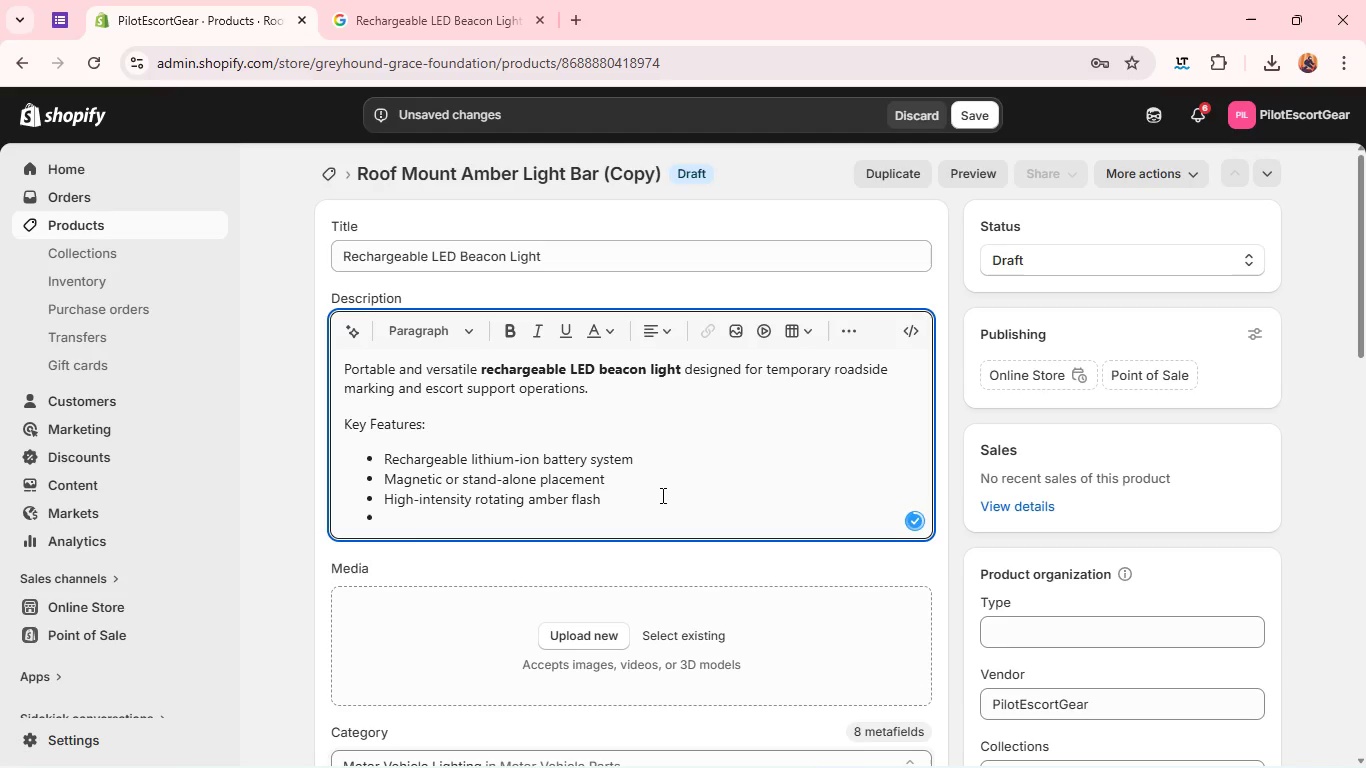 
key(Shift+ShiftRight)
 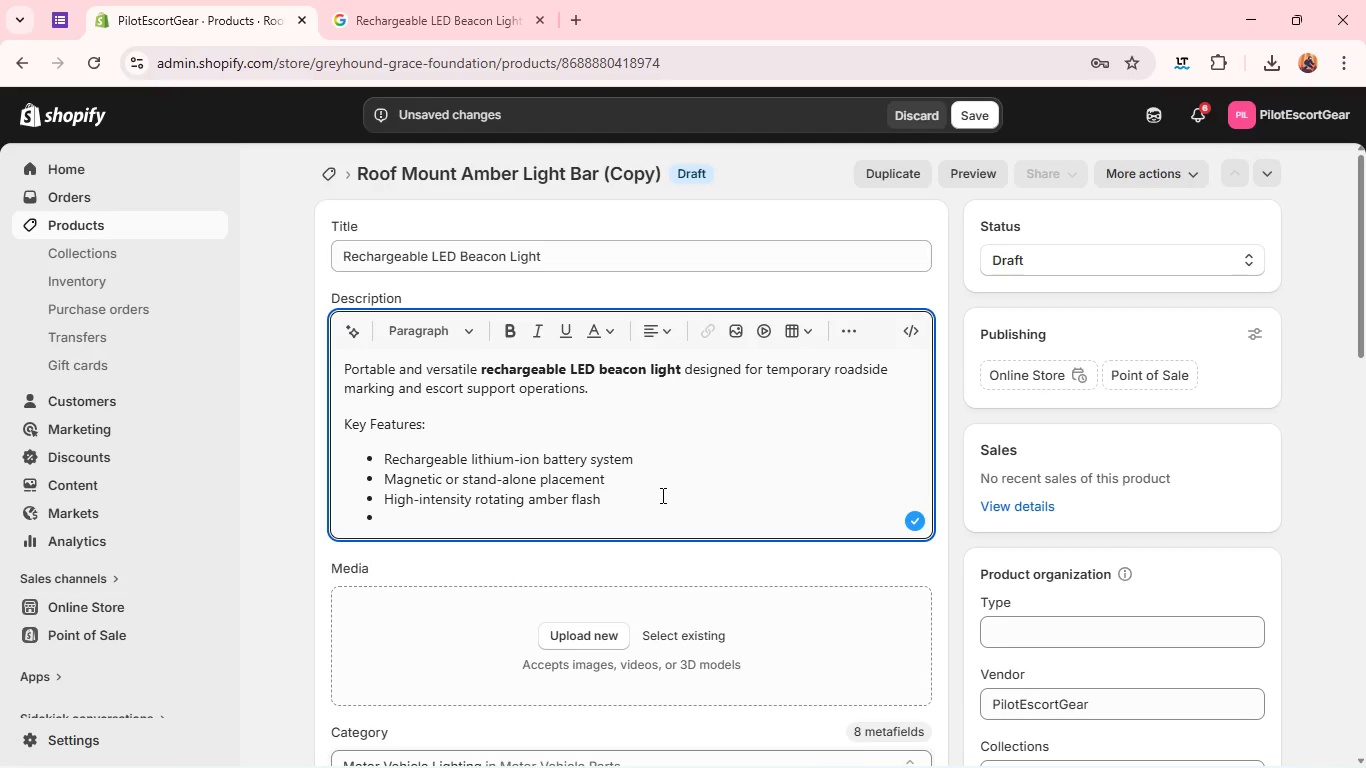 
key(Shift+C)
 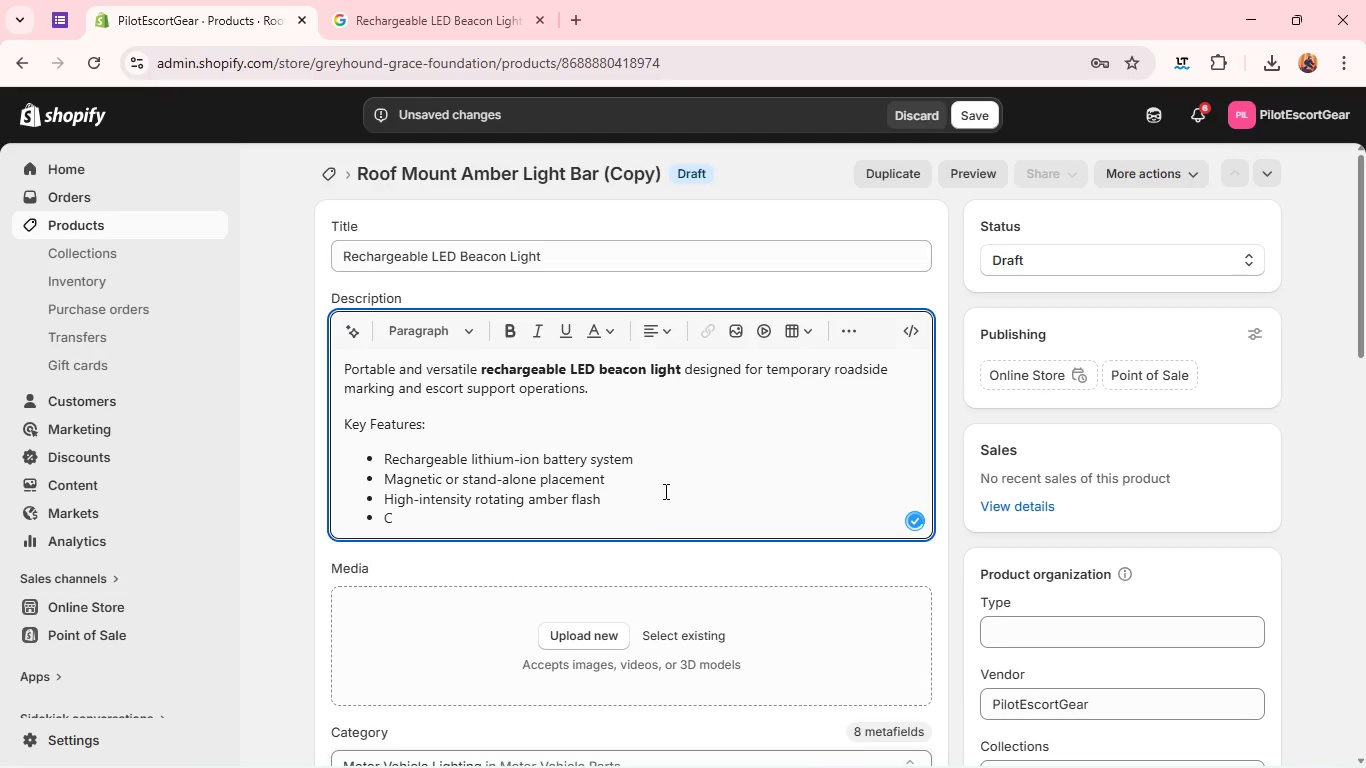 
type(ompaxt )
 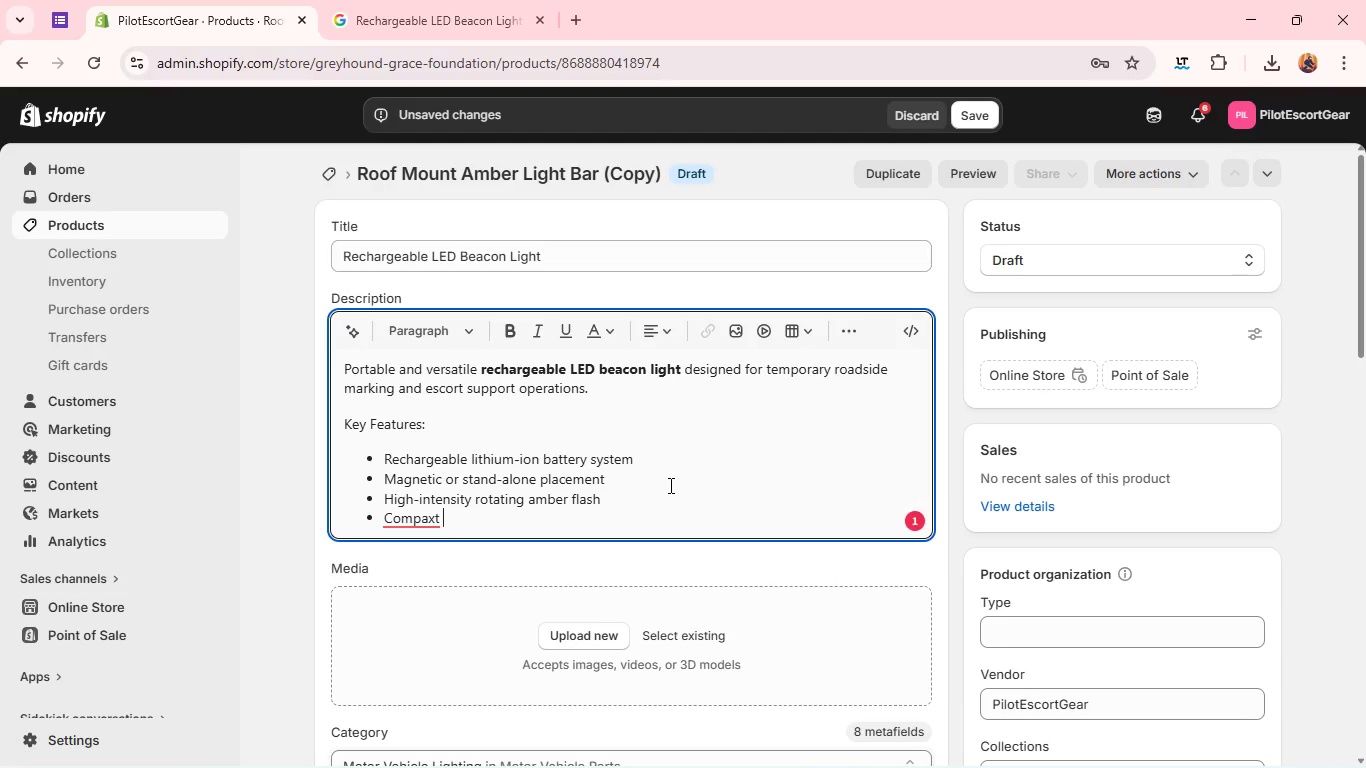 
wait(5.8)
 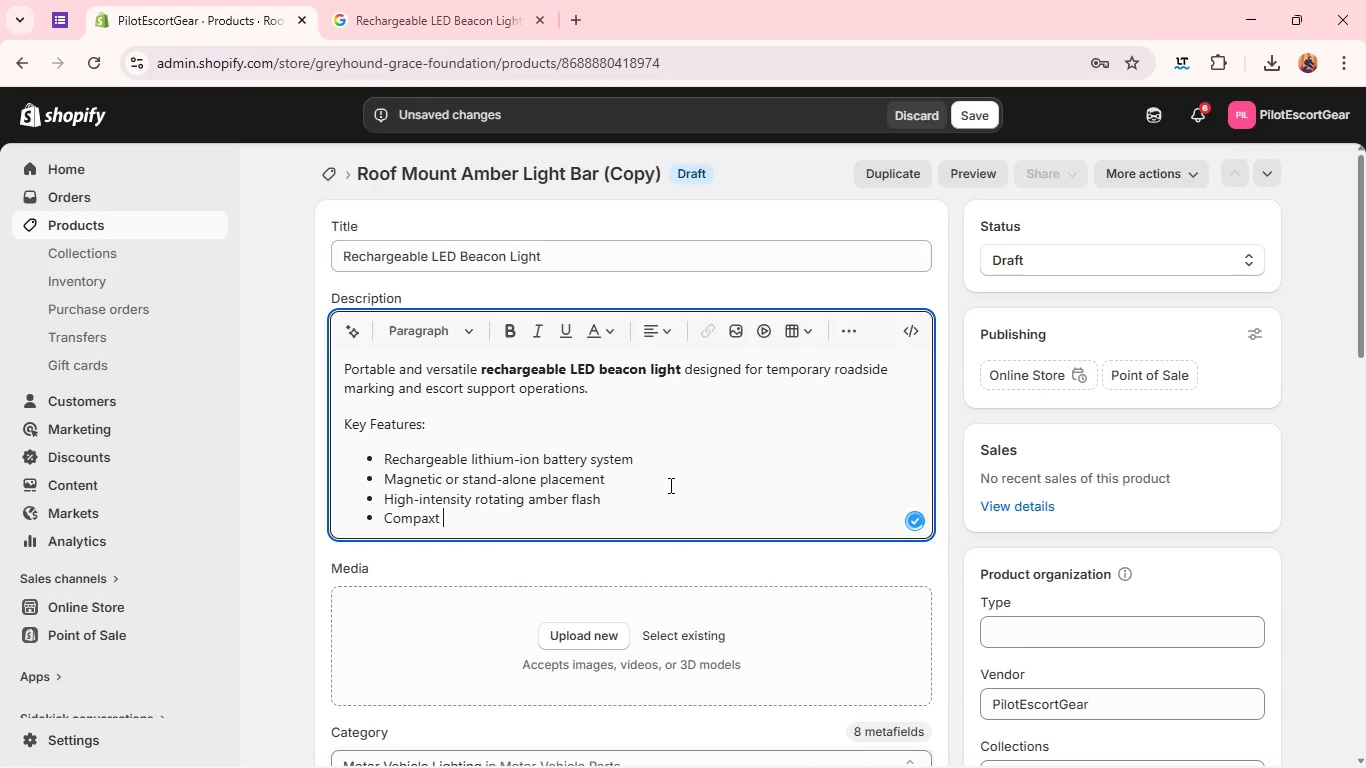 
key(Backspace)
key(Backspace)
key(Backspace)
type(cy)
key(Backspace)
type(t and portable design )
 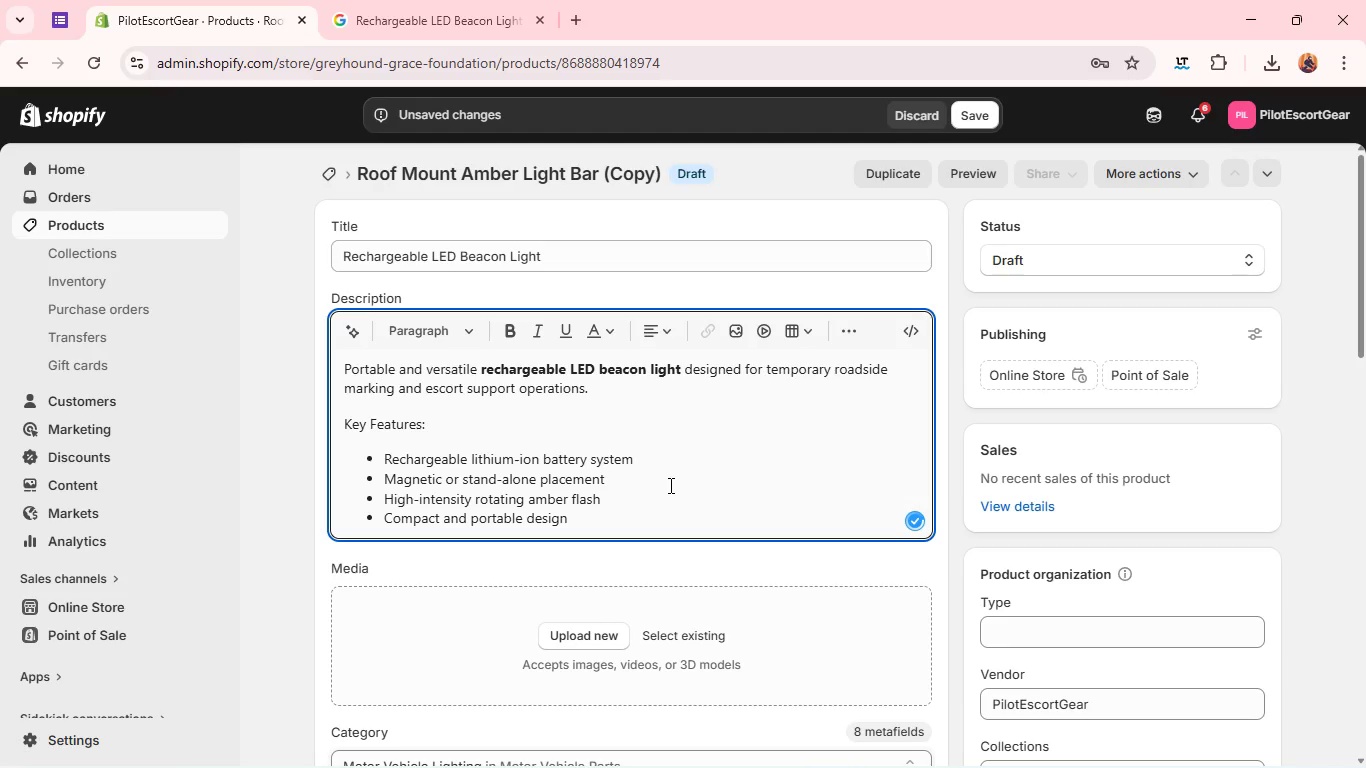 
key(Enter)
 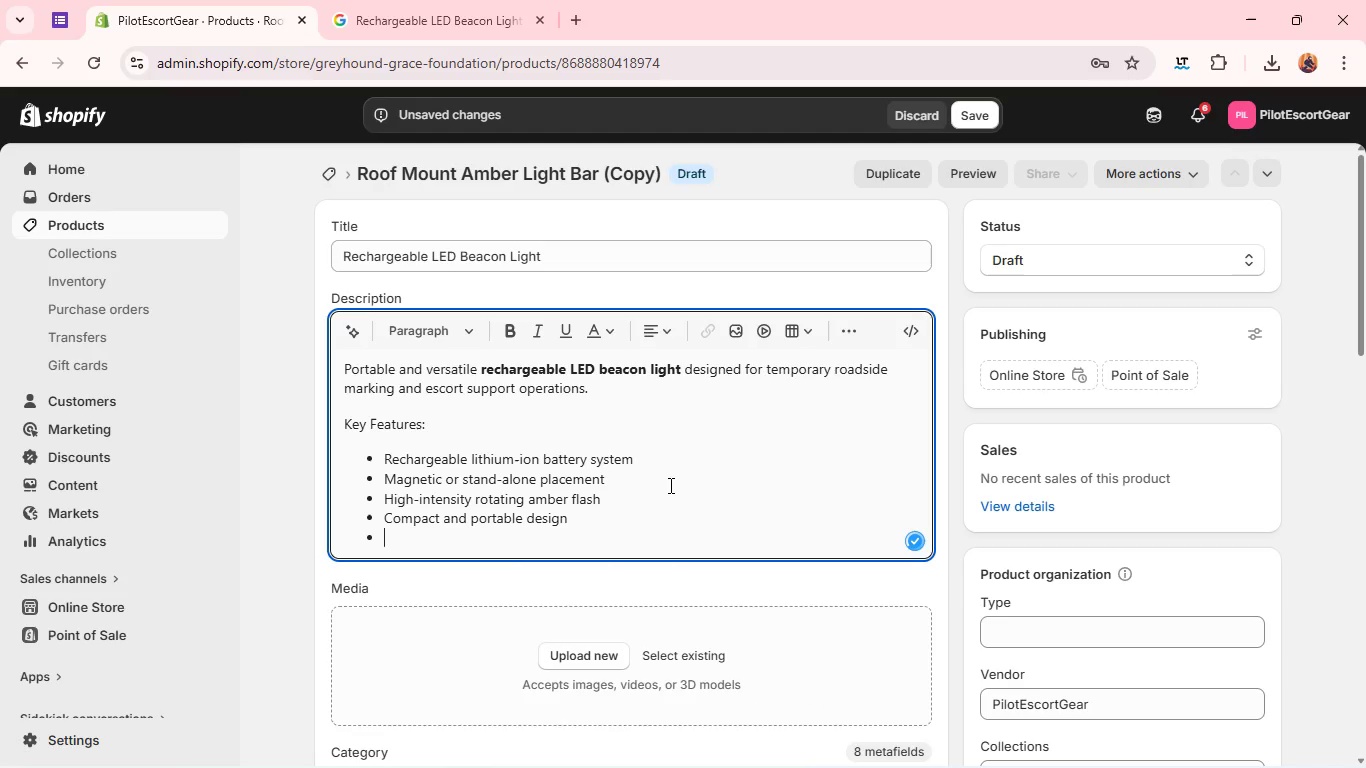 
key(Enter)
 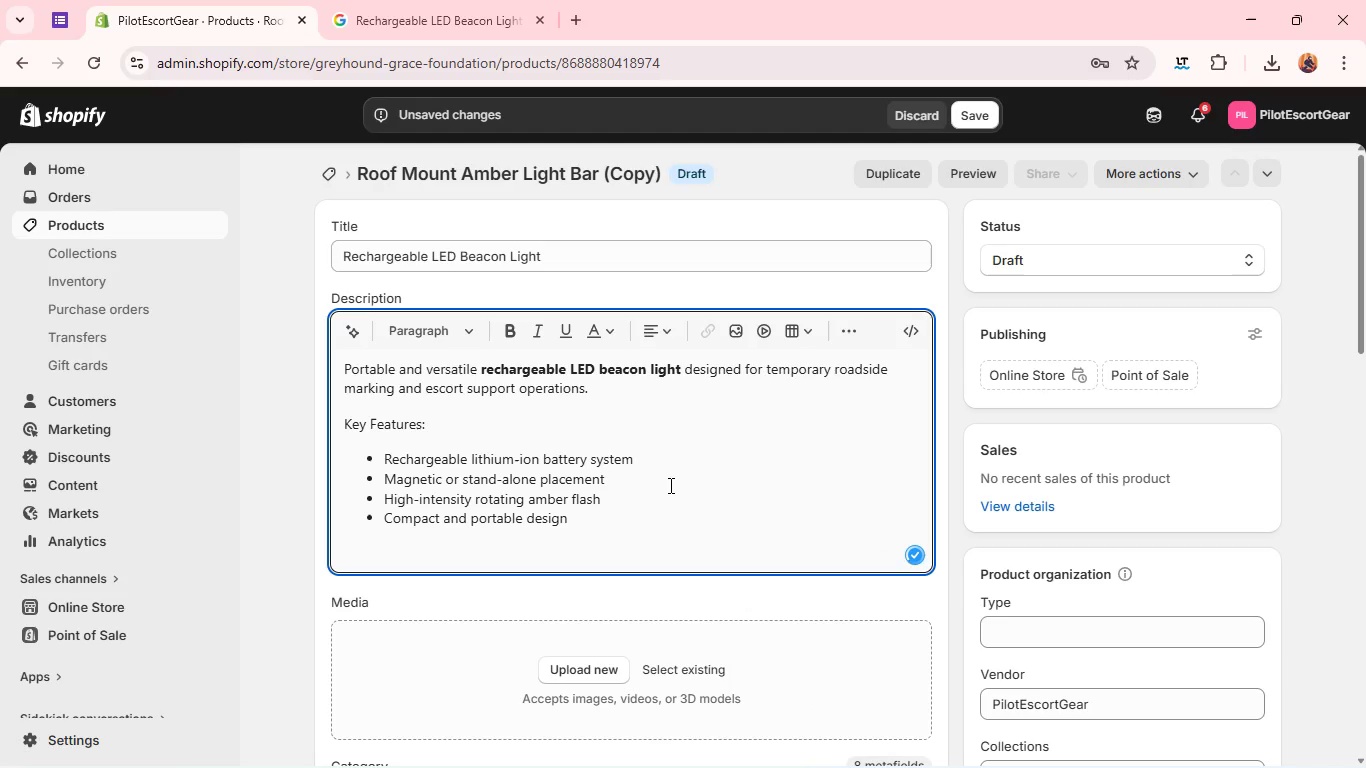 
hold_key(key=ShiftRight, duration=0.34)
 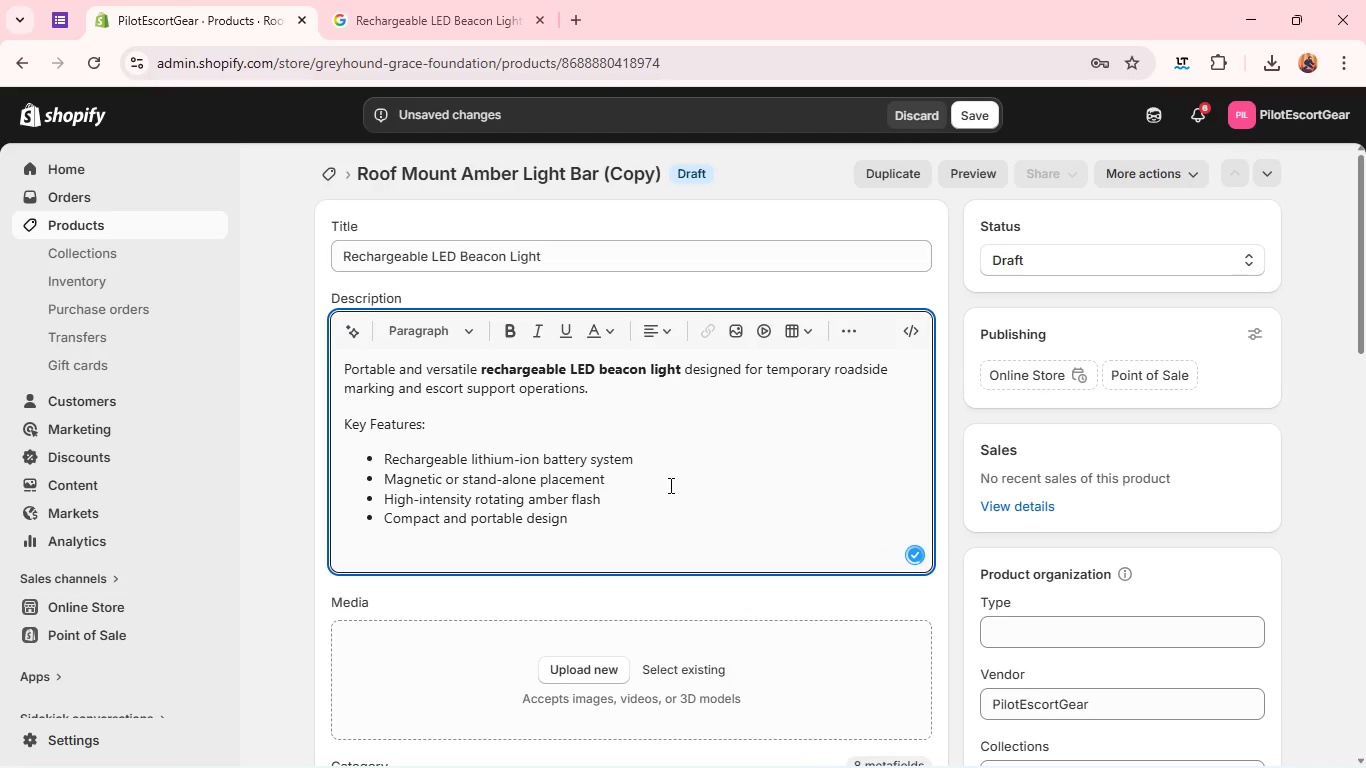 
type(Technical Spef)
key(Backspace)
type(cifications:)
 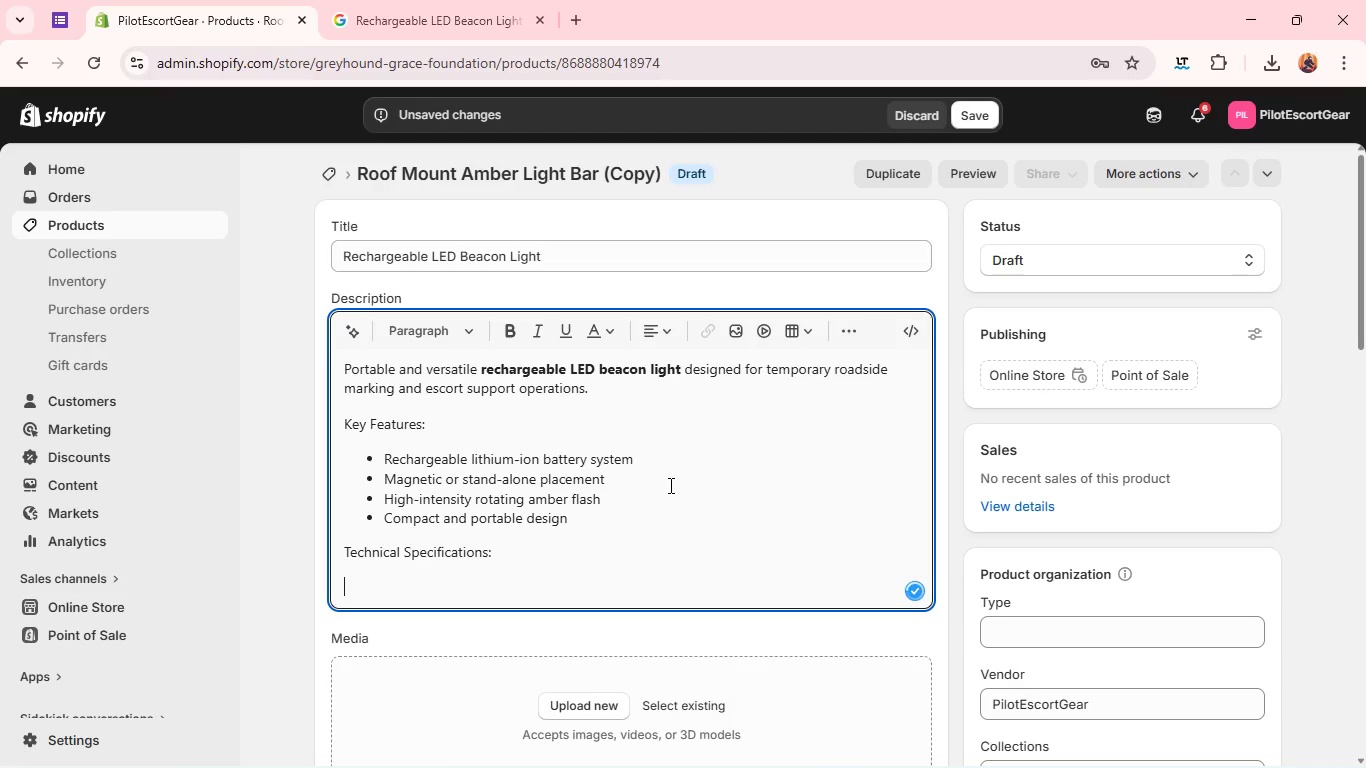 
 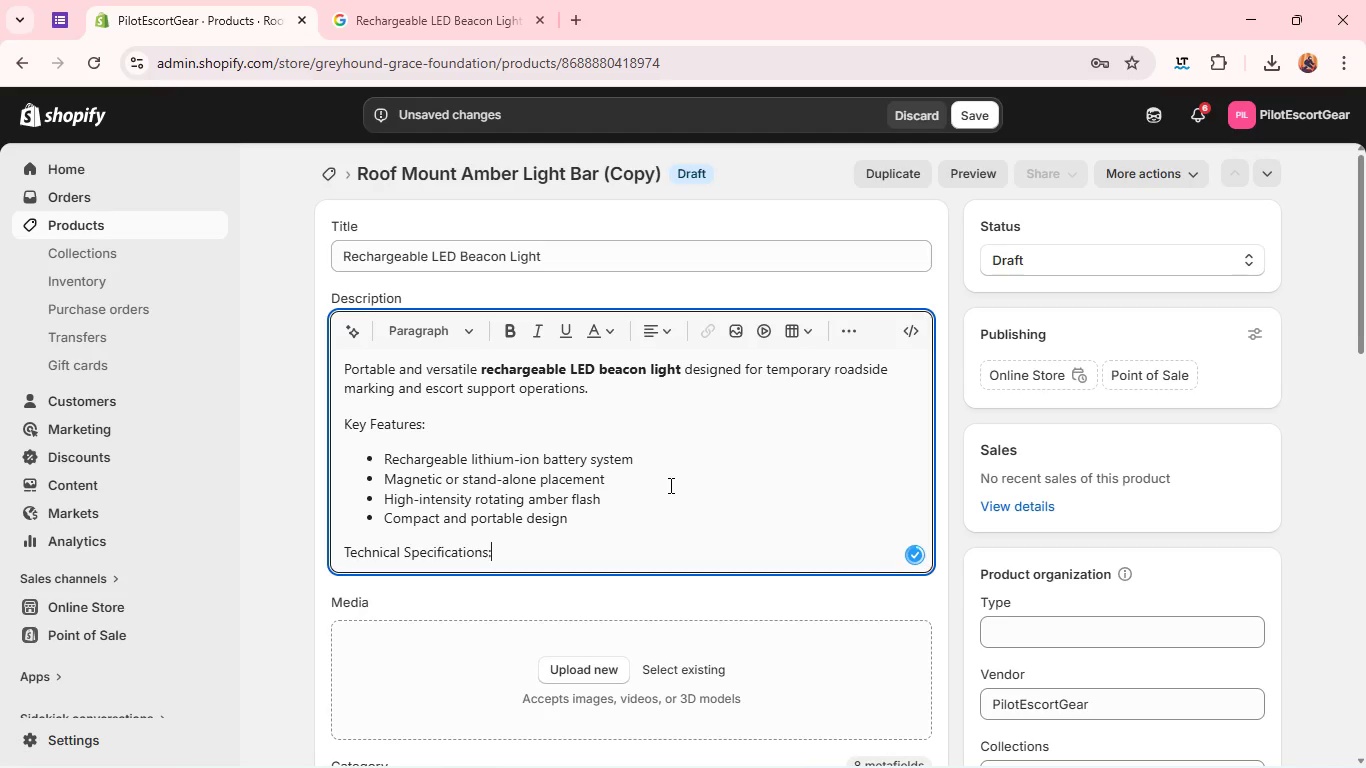 
key(Enter)
 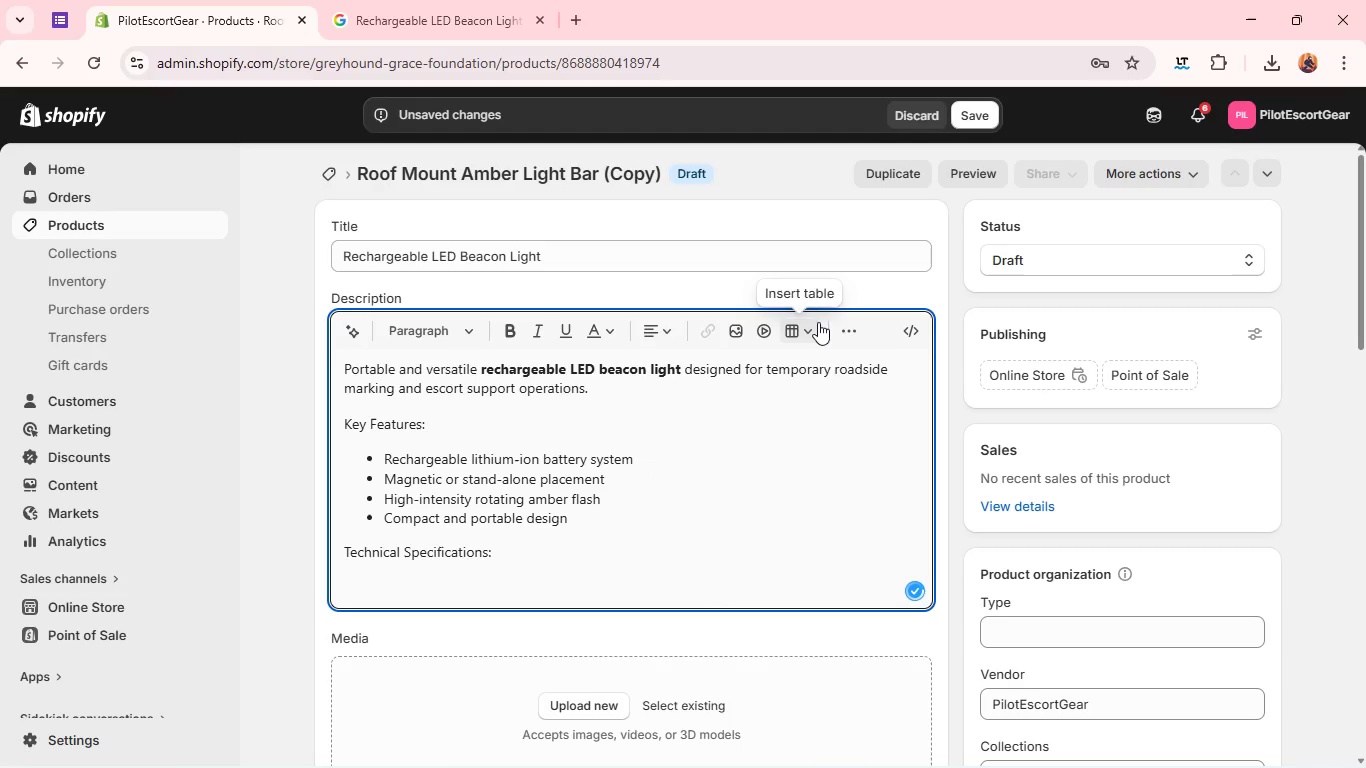 
left_click([849, 325])
 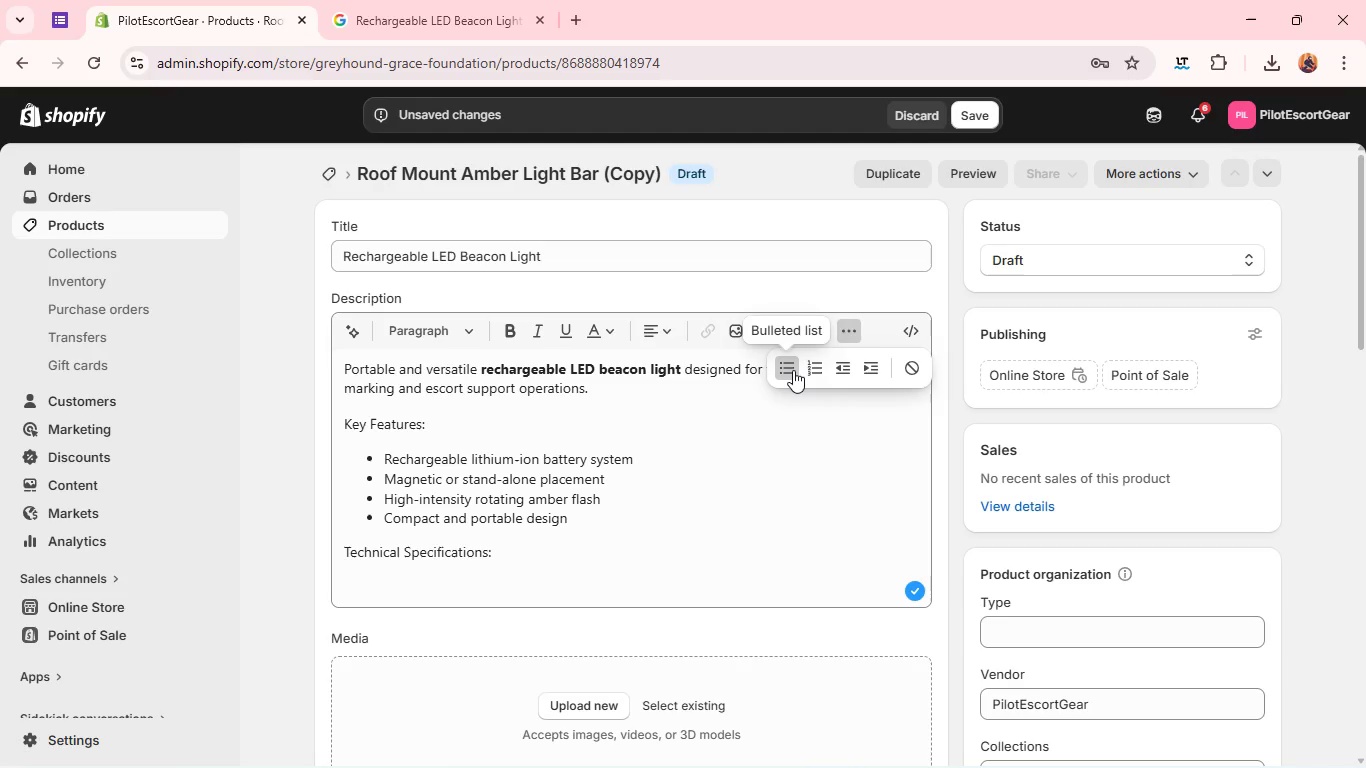 
left_click([793, 370])
 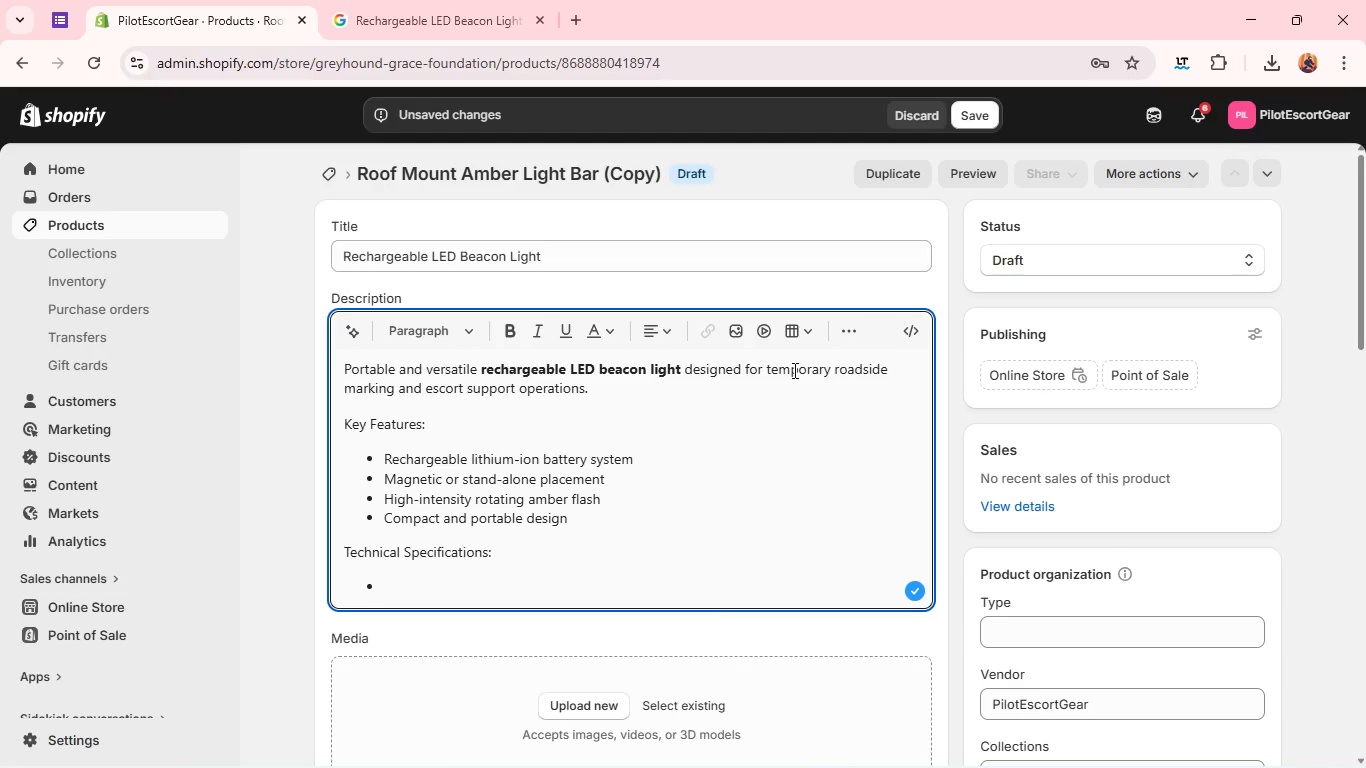 
type(batter)
key(Backspace)
key(Backspace)
key(Backspace)
key(Backspace)
key(Backspace)
key(Backspace)
type(Batterry life: up to 10 hours contin)
 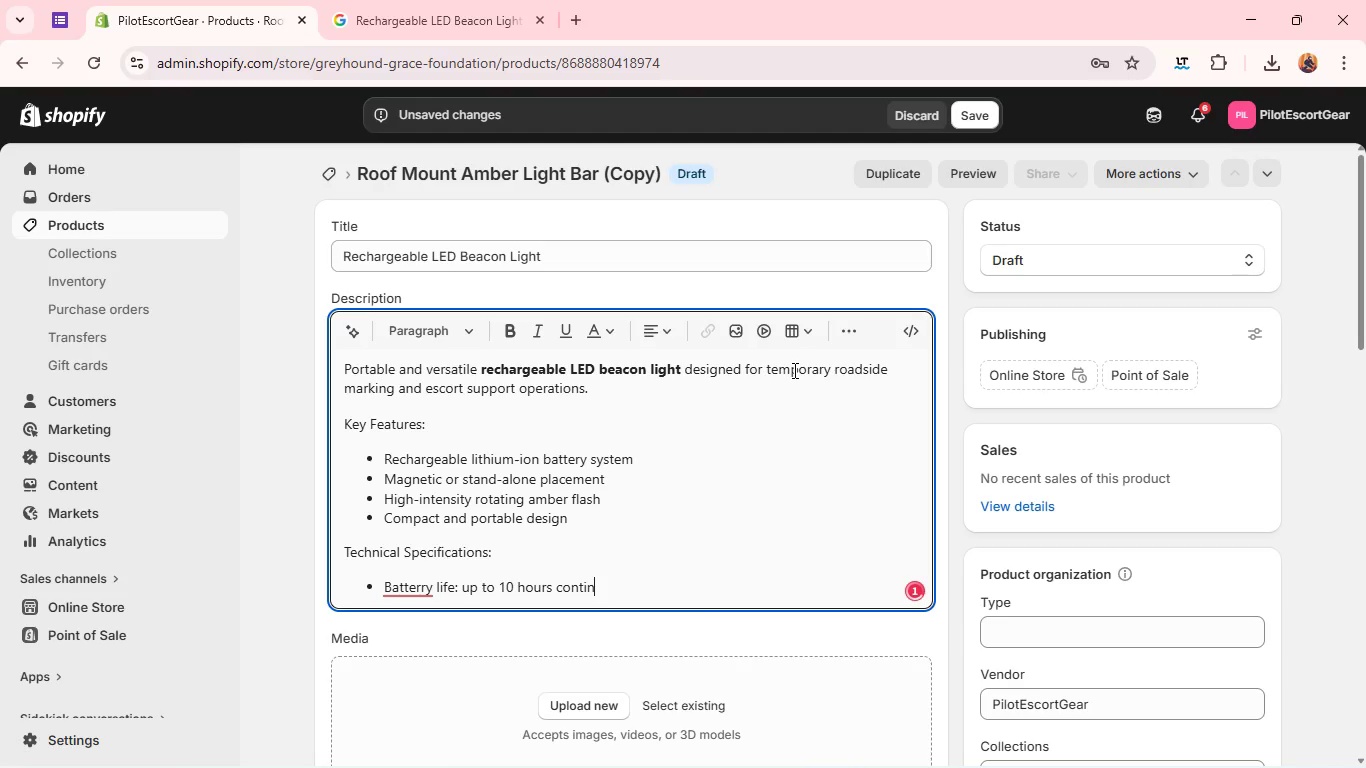 
type(uous use)
 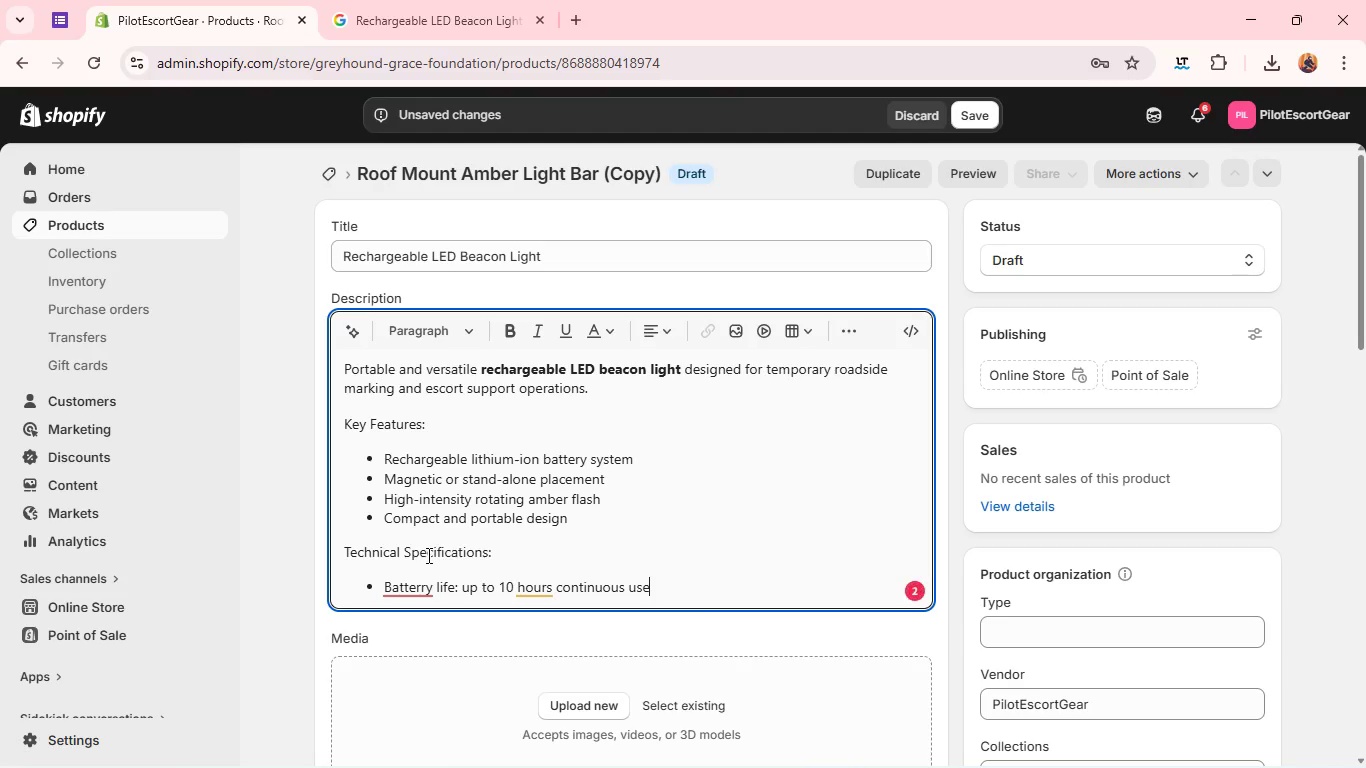 
left_click([418, 580])
 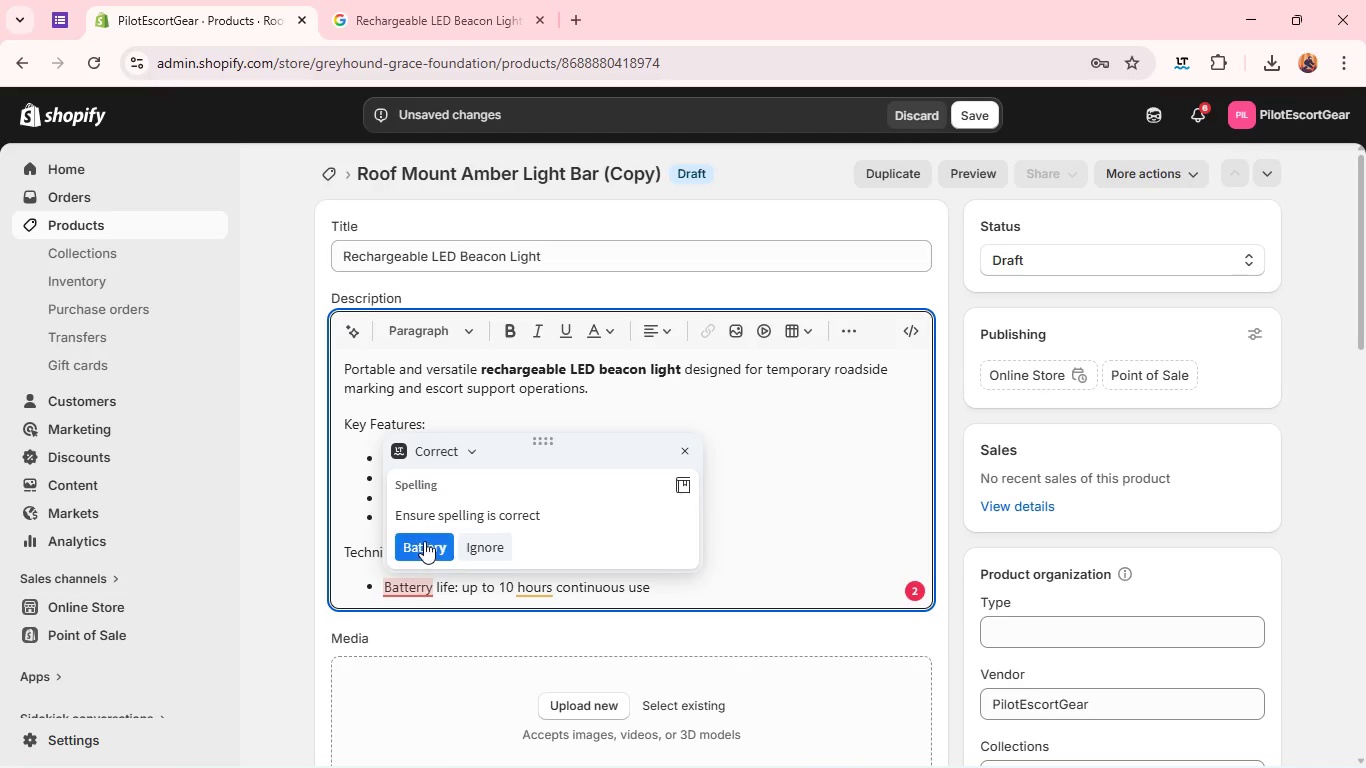 
left_click([424, 540])
 